 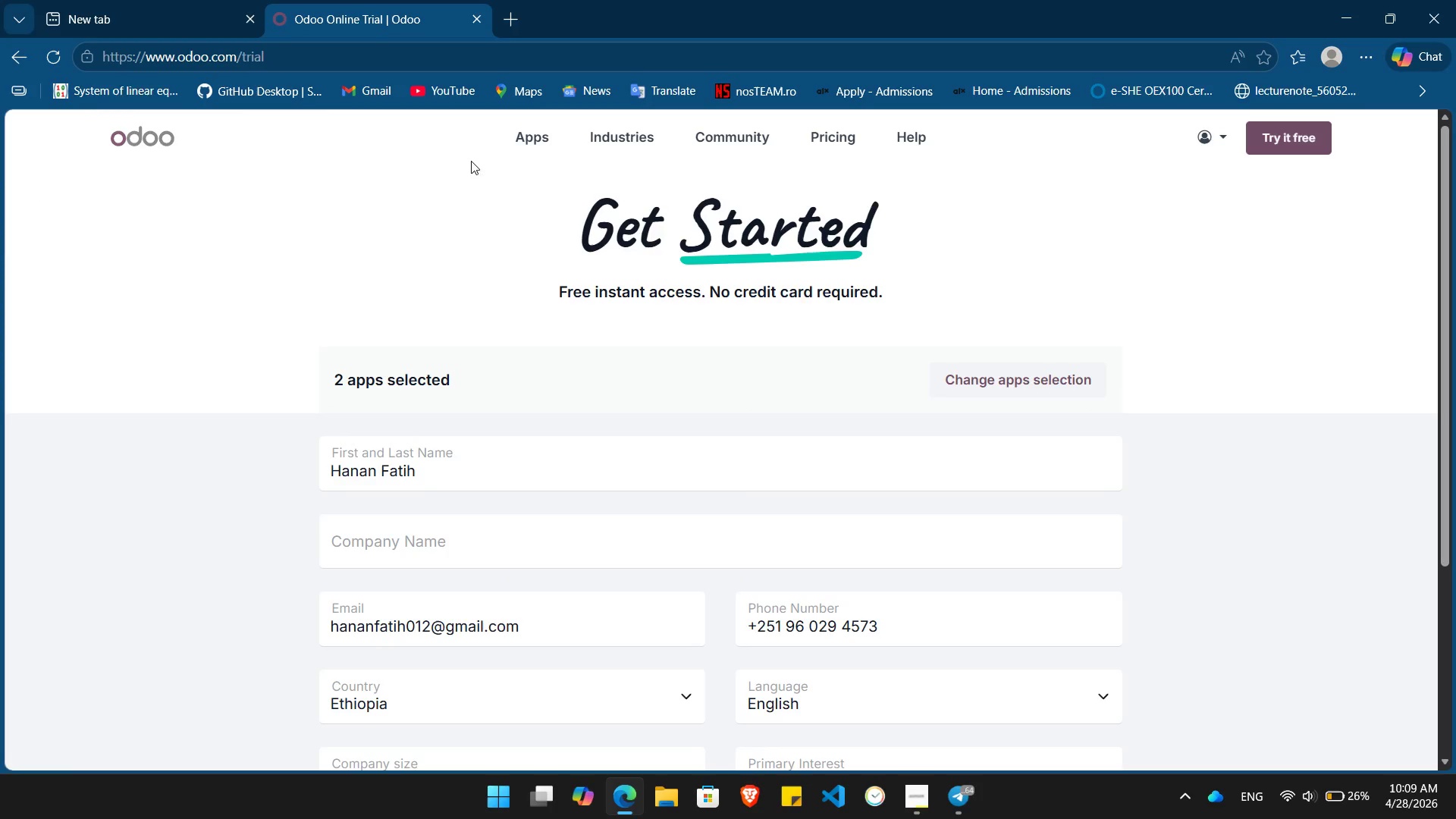 
key(Control+V)
 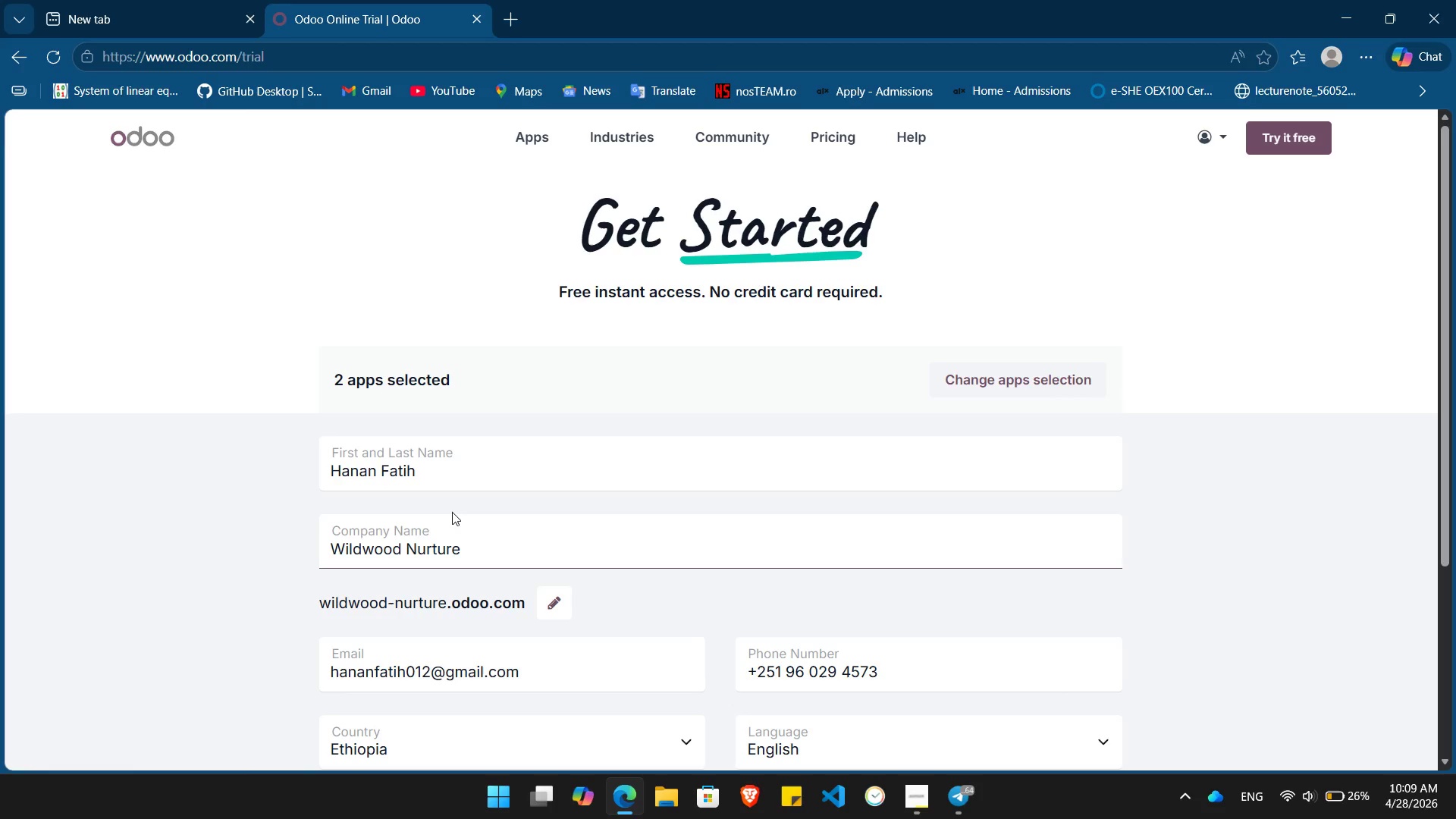 
key(Backspace)
 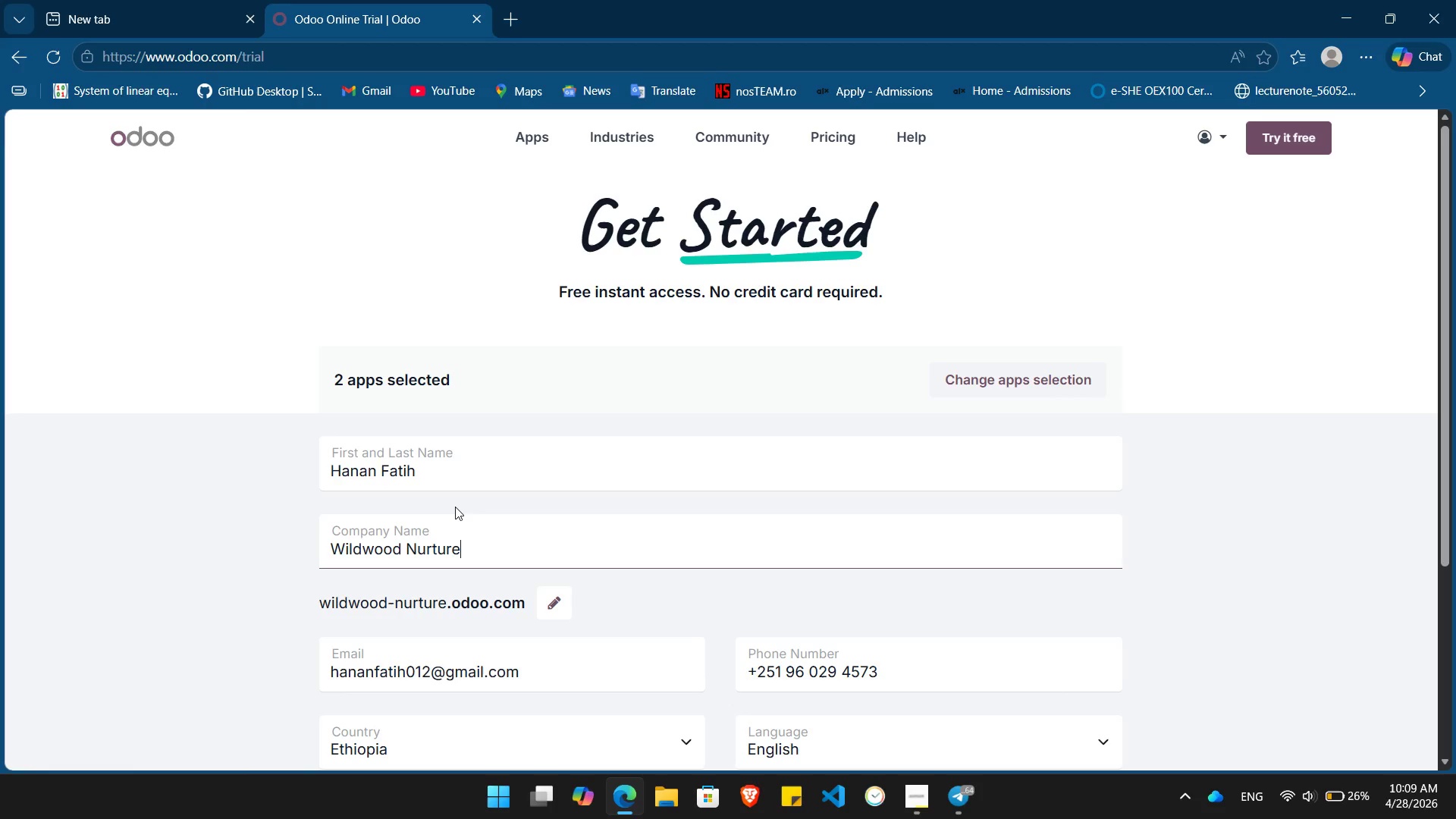 
key(Enter)
 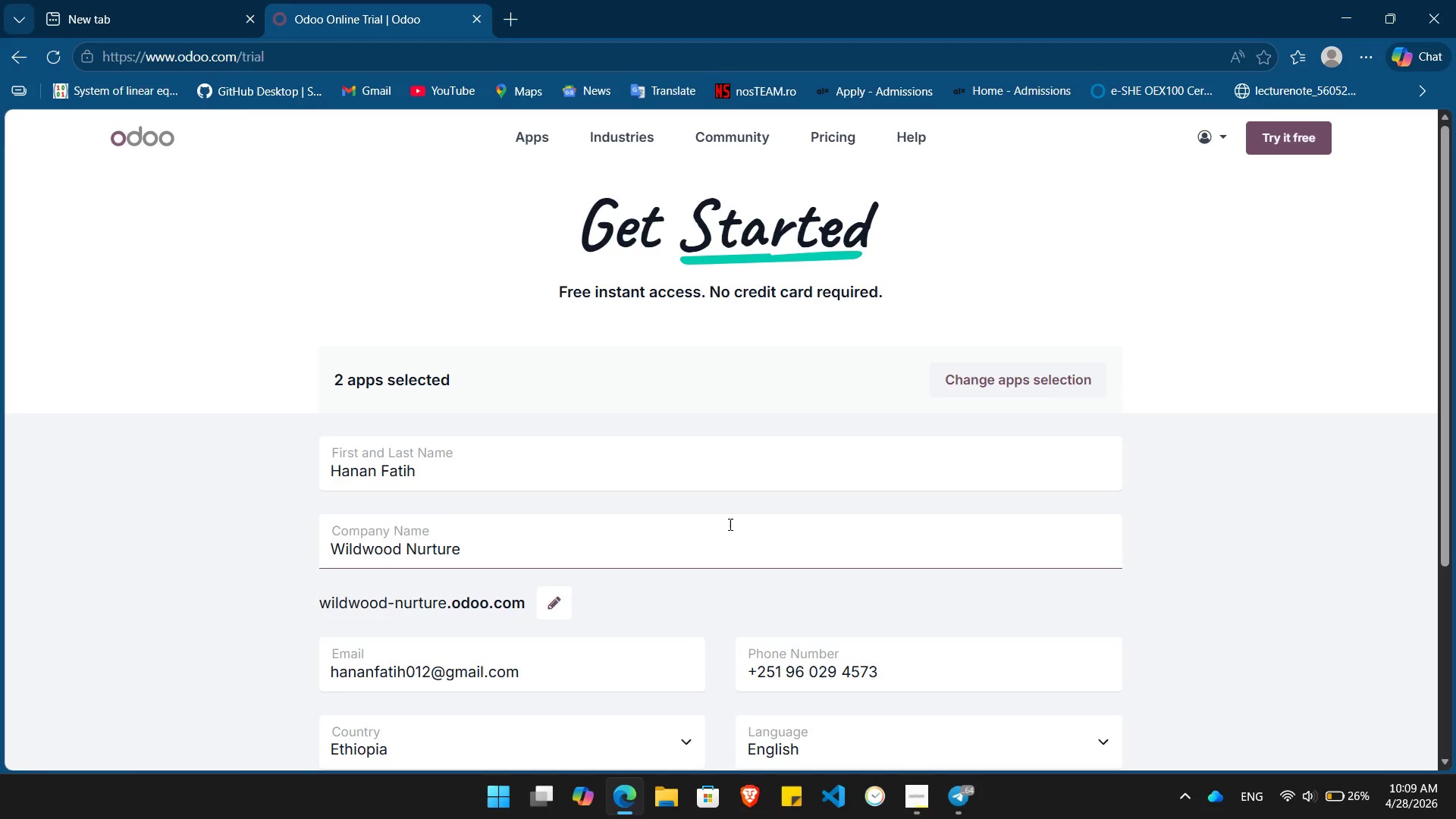 
scroll: coordinate [729, 524], scroll_direction: down, amount: 5.0
 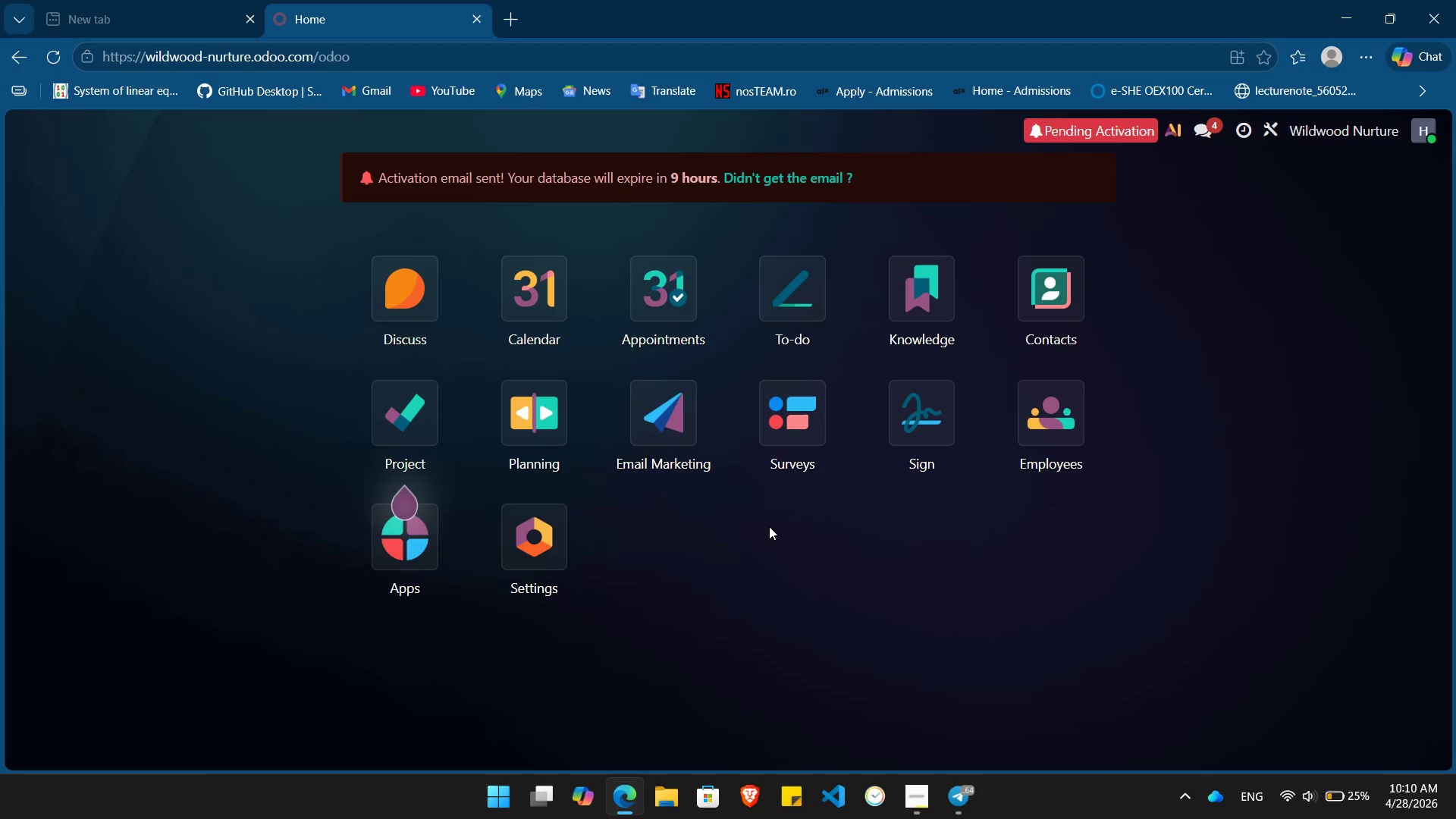 
wait(42.62)
 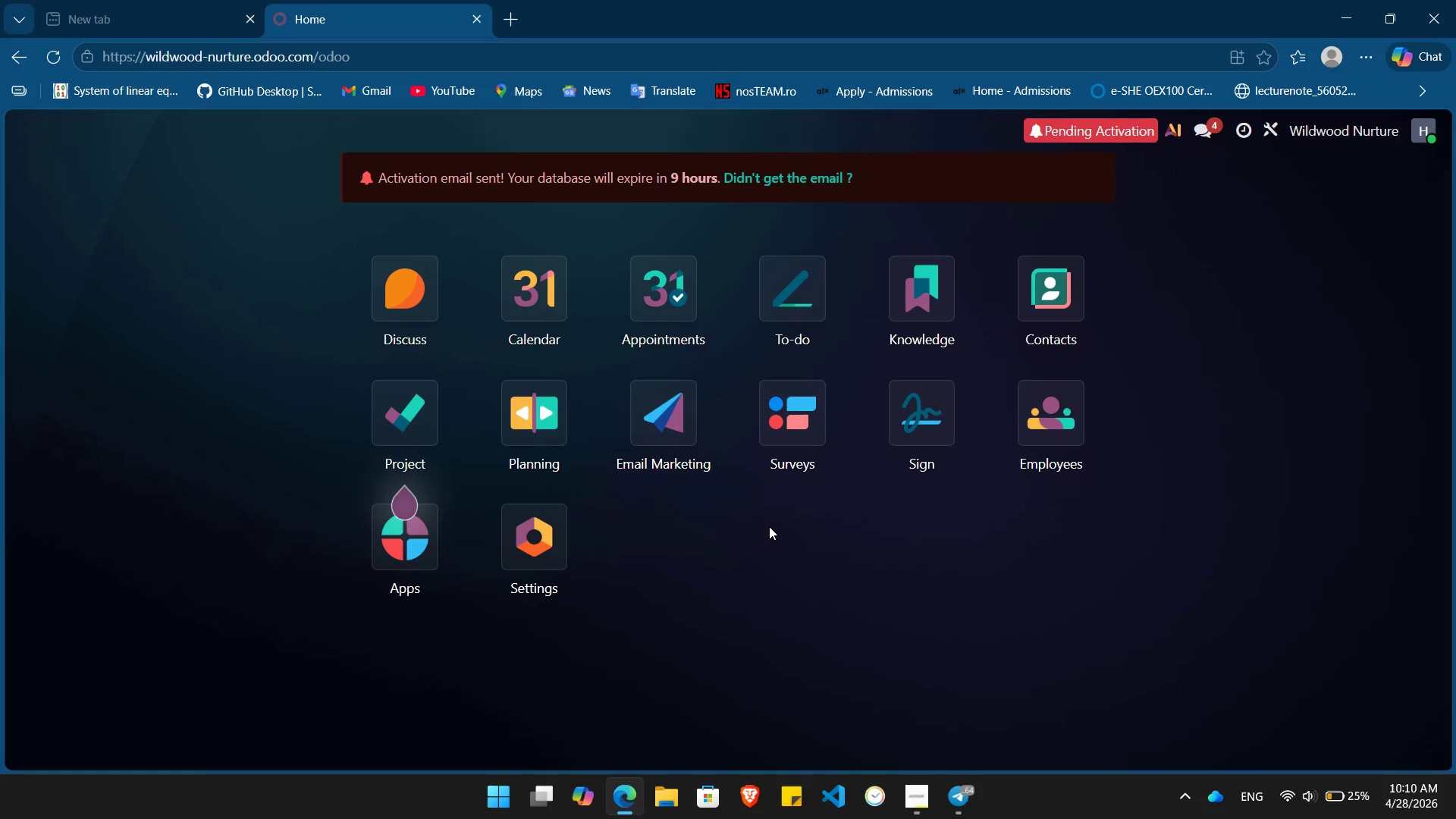 
left_click([102, 0])
 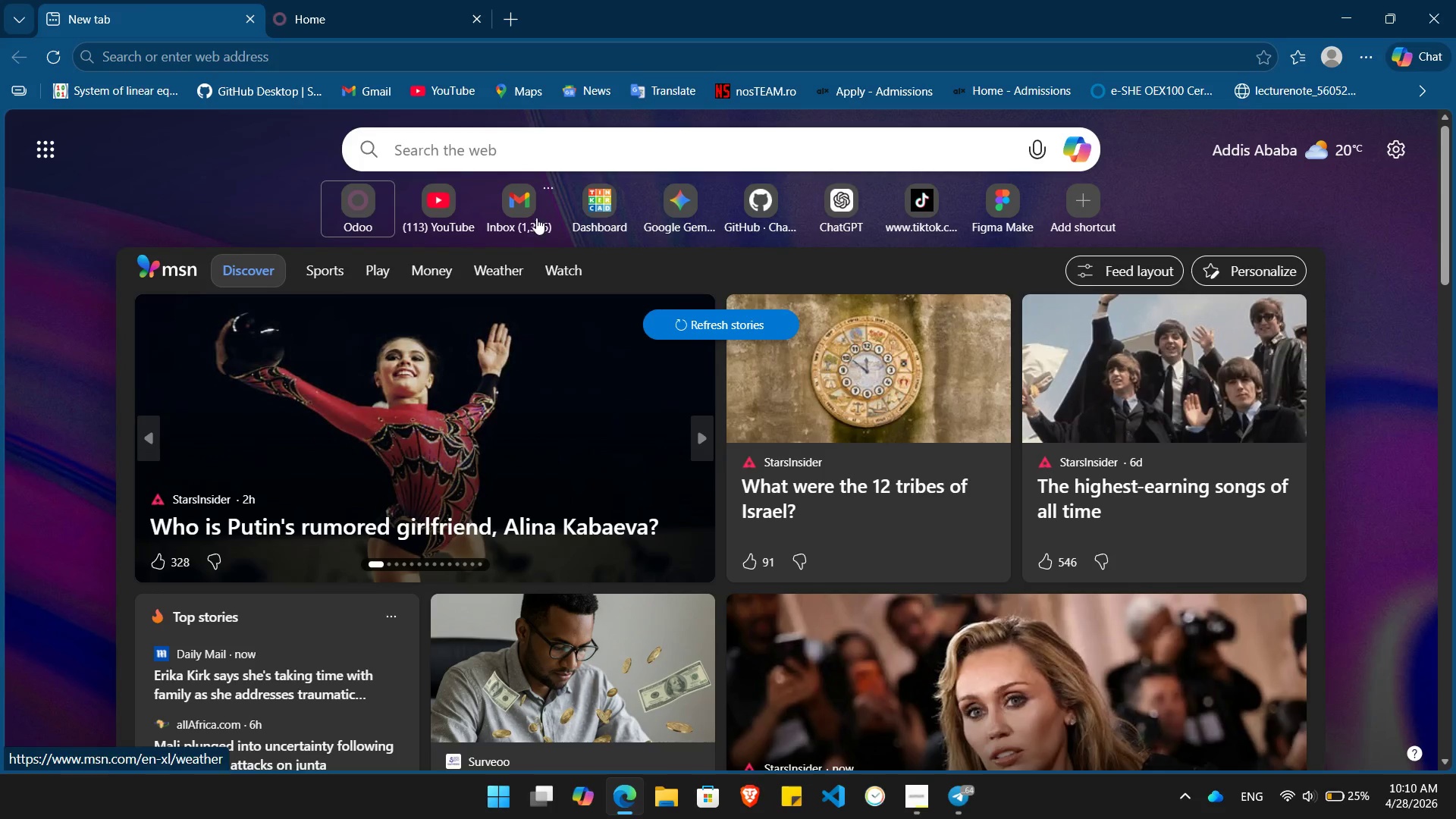 
left_click([528, 204])
 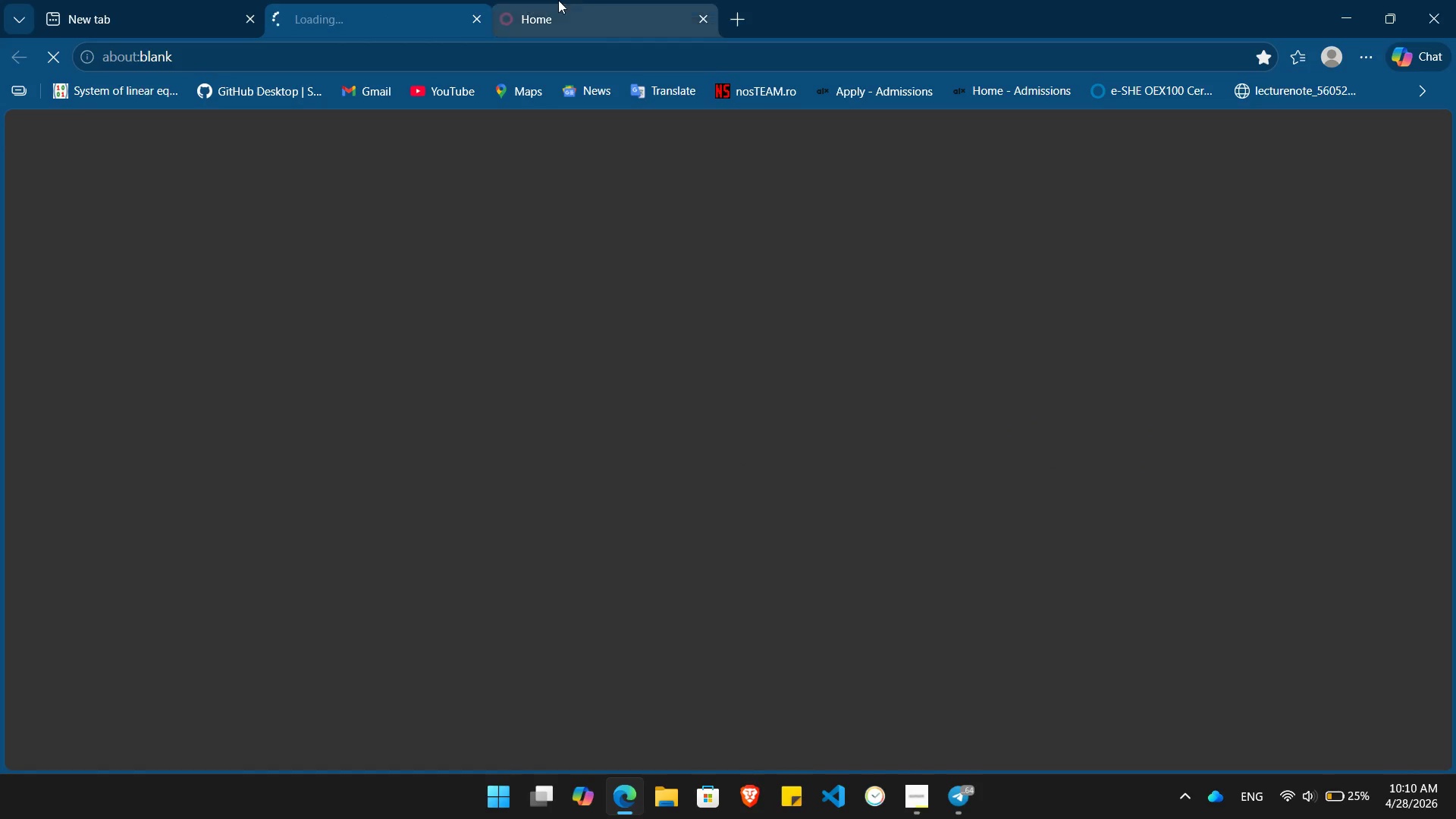 
left_click([575, 0])
 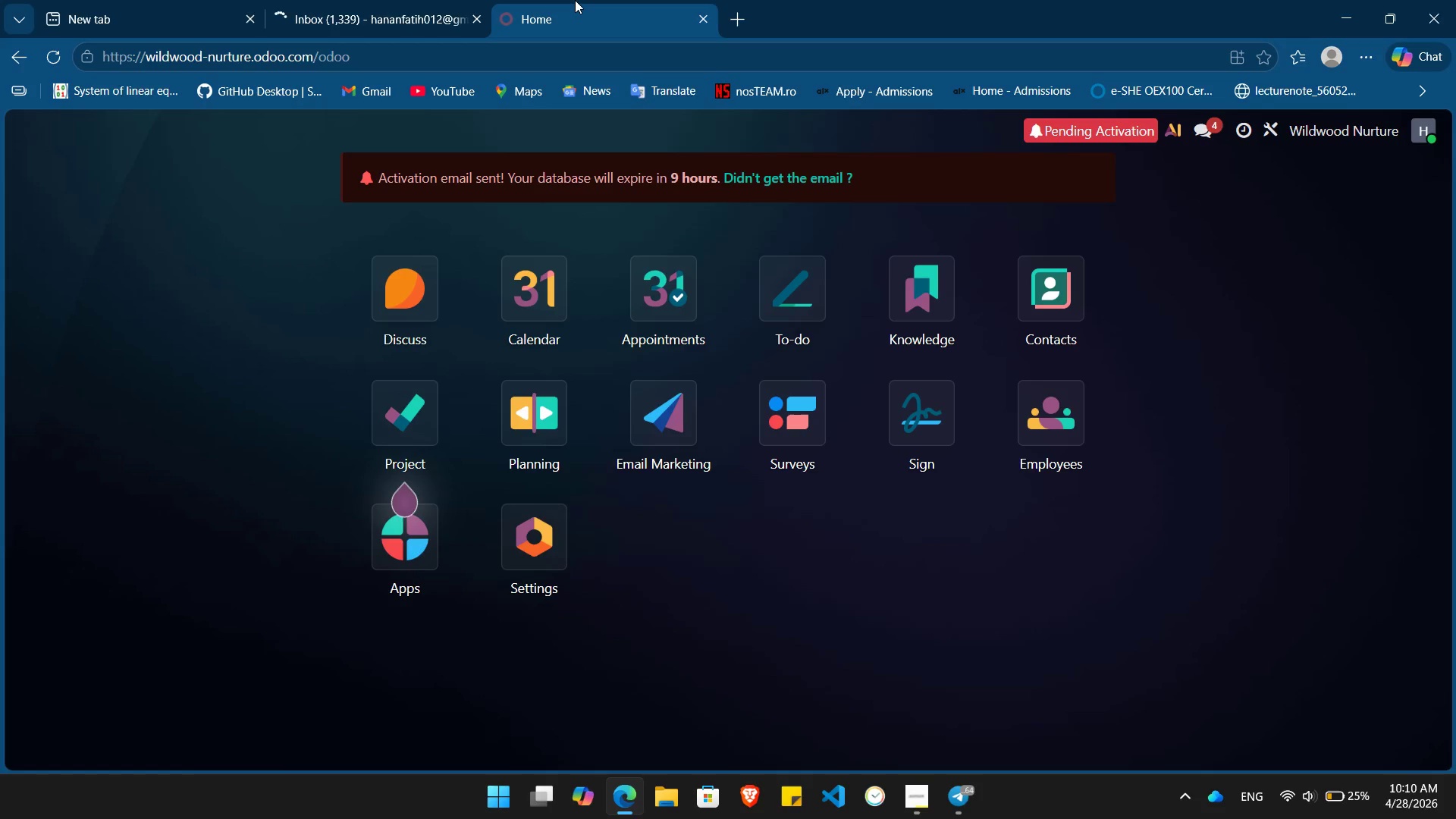 
wait(6.36)
 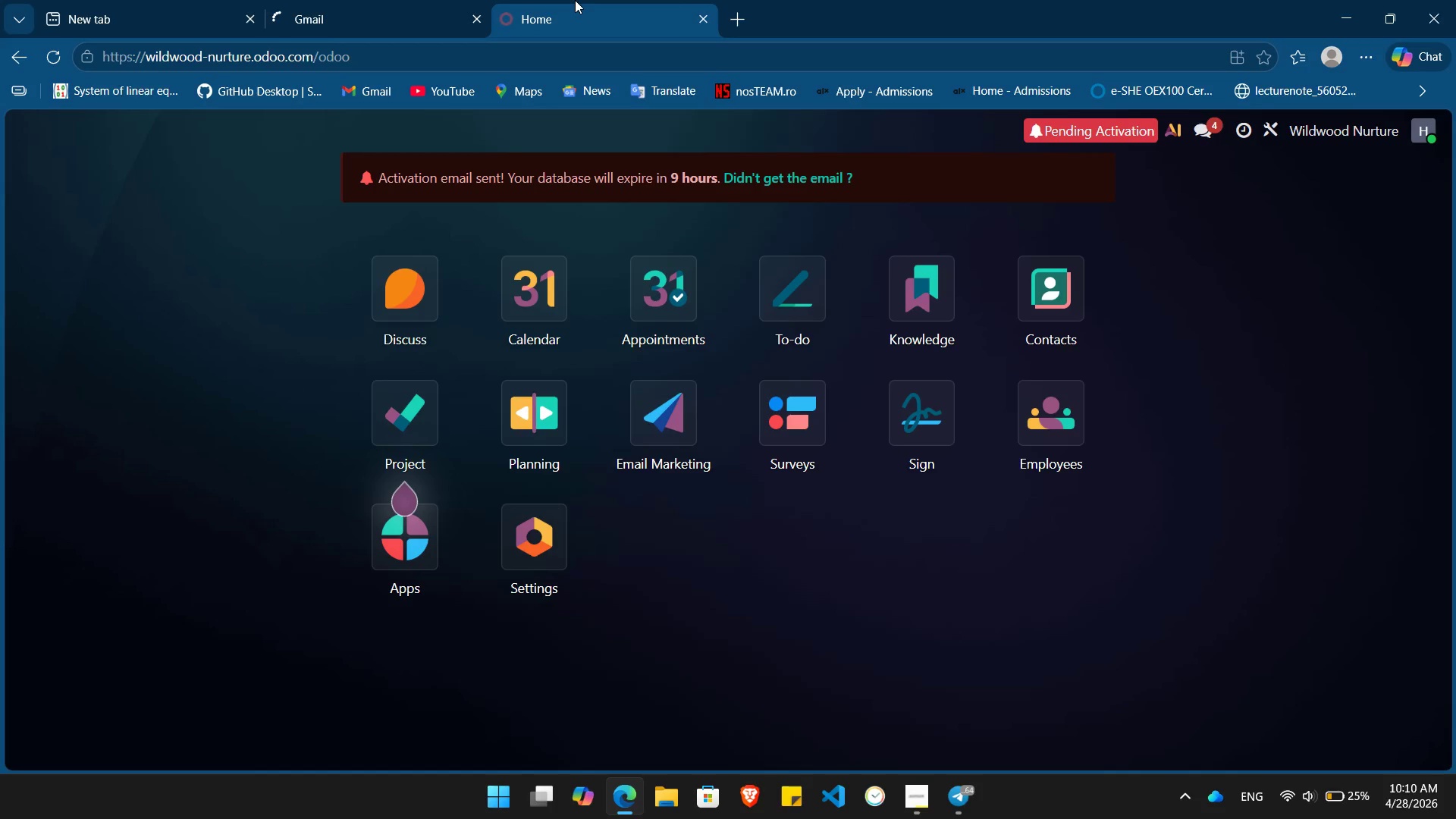 
left_click([362, 0])
 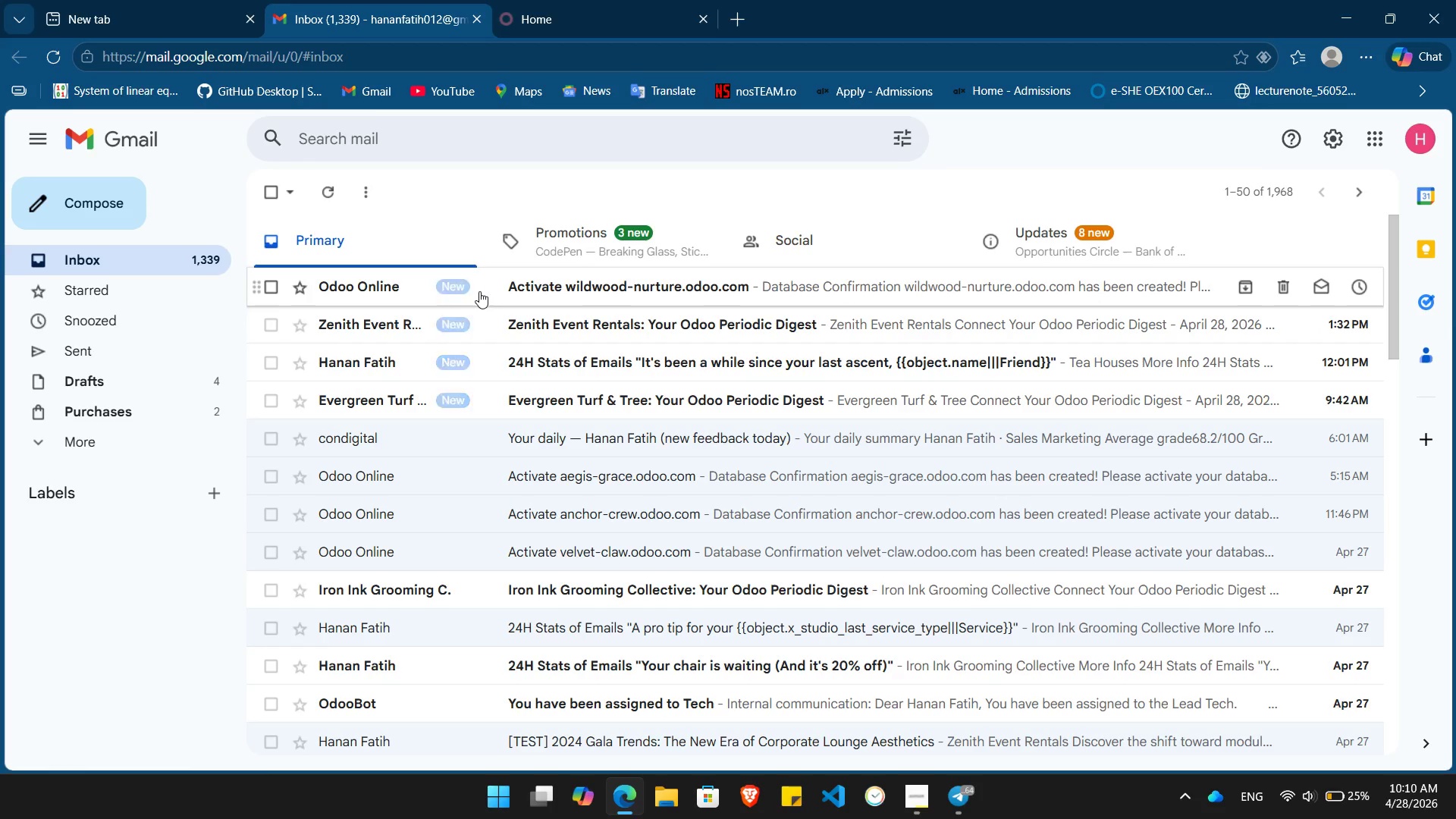 
left_click([460, 288])
 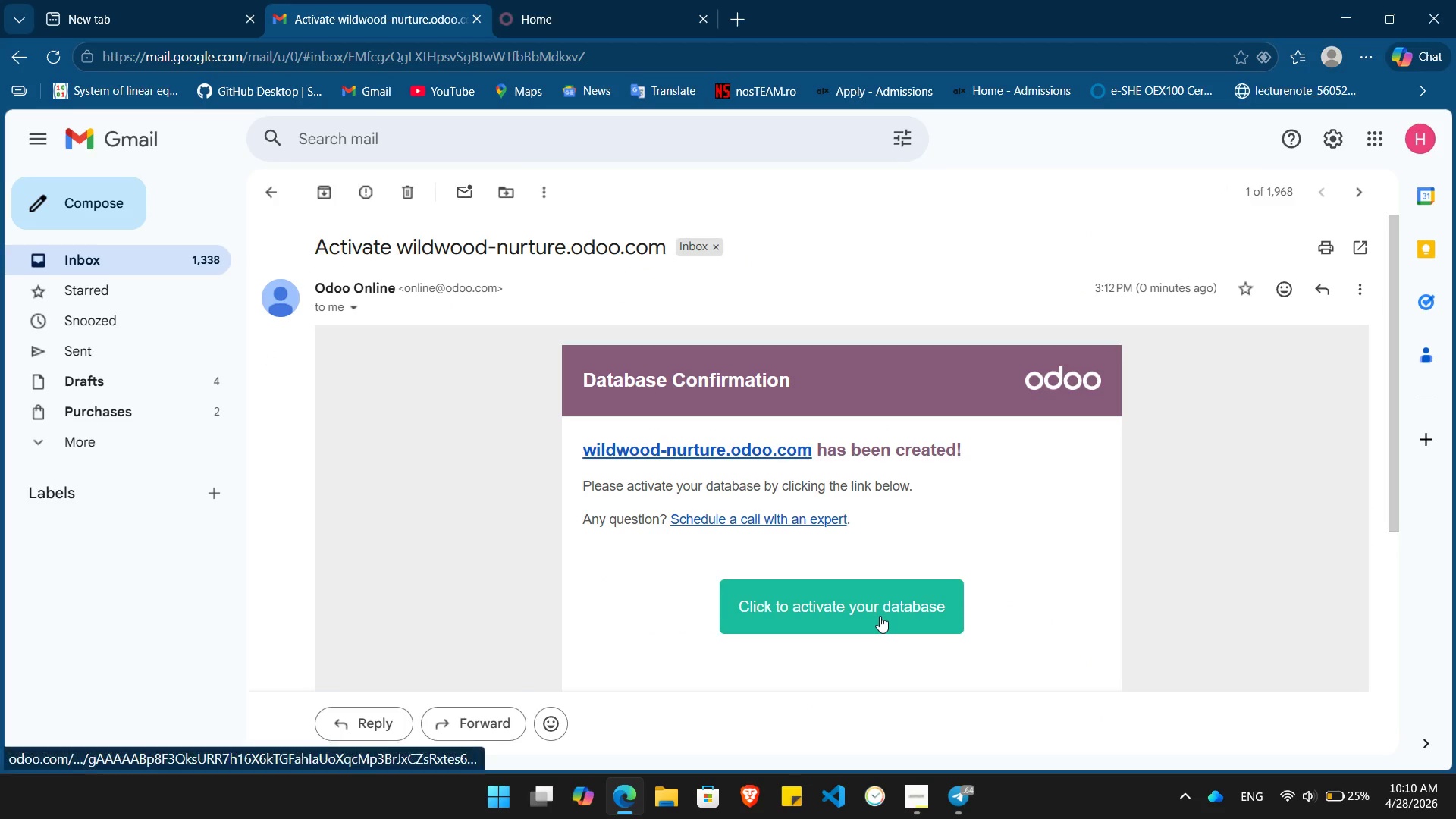 
left_click([863, 601])
 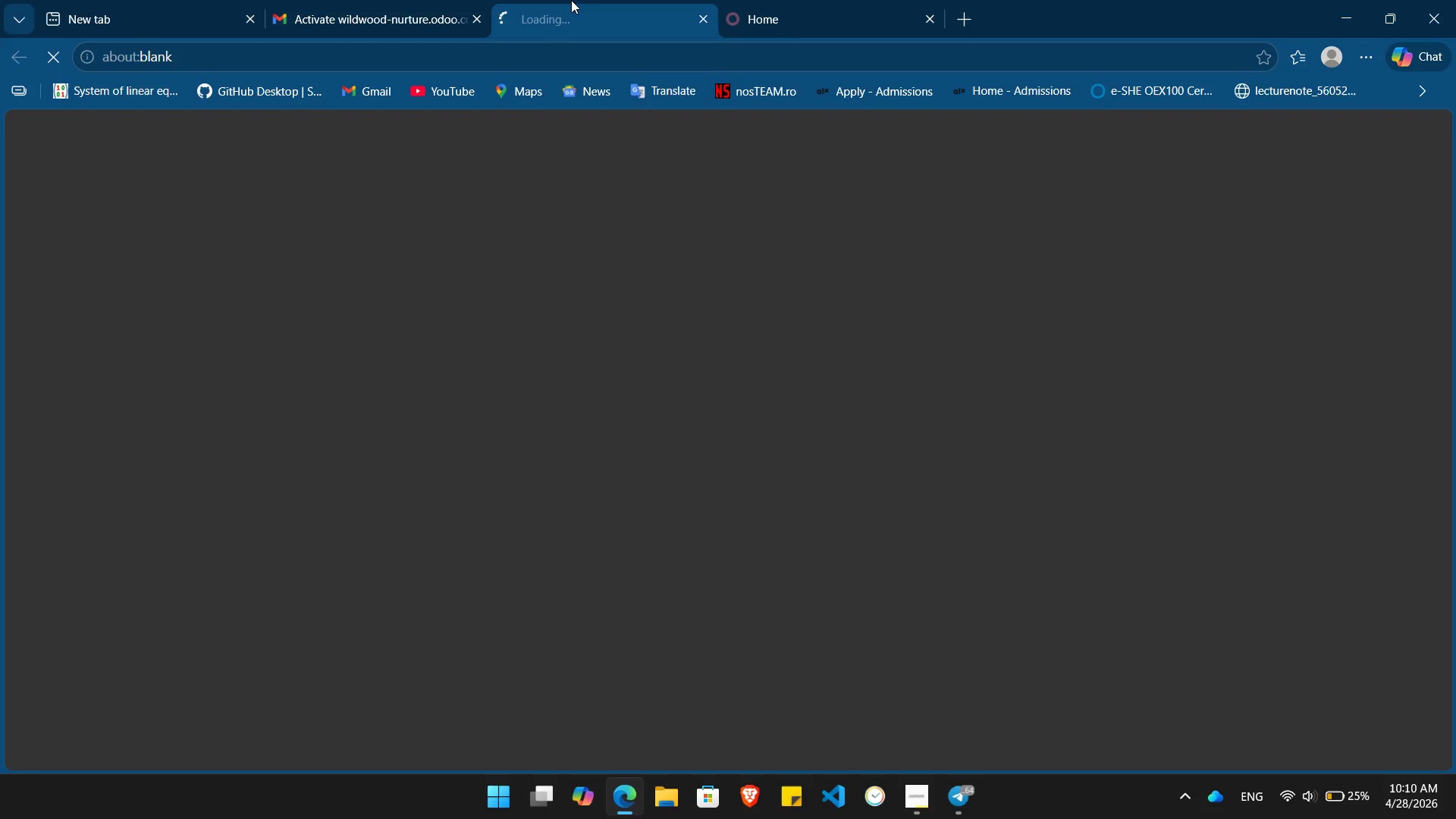 
mouse_move([780, 19])
 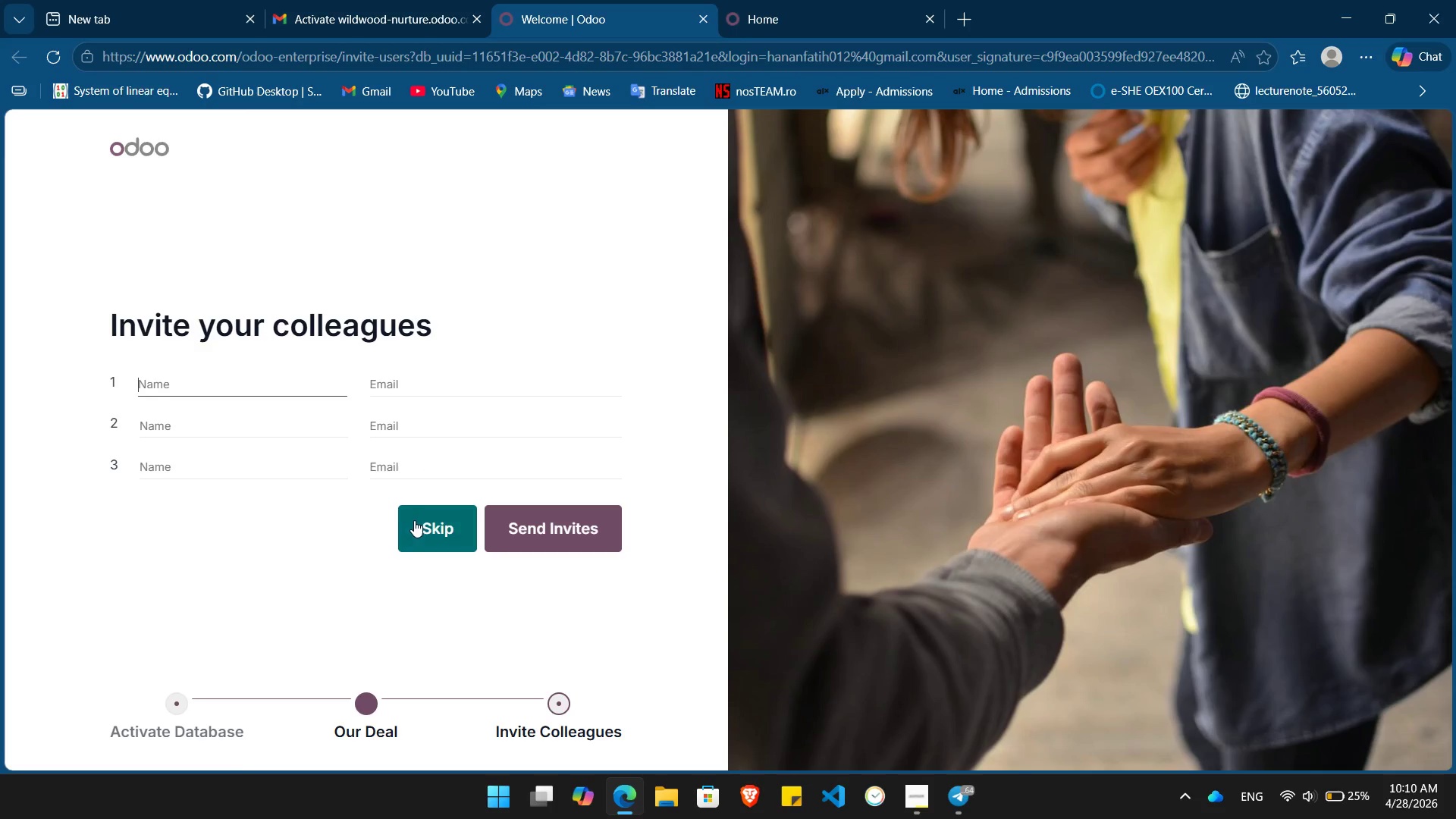 
left_click([416, 520])
 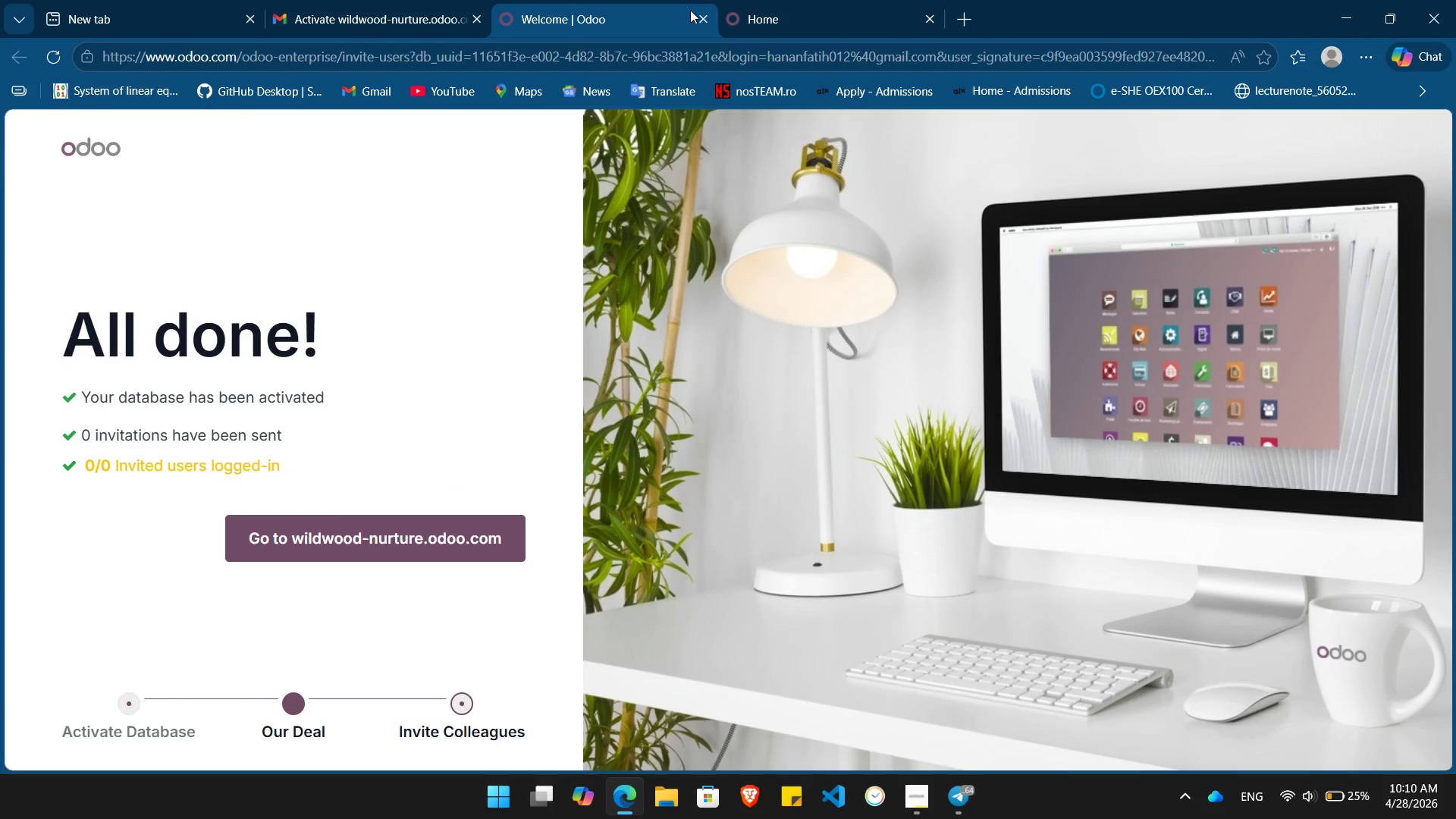 
left_click([704, 18])
 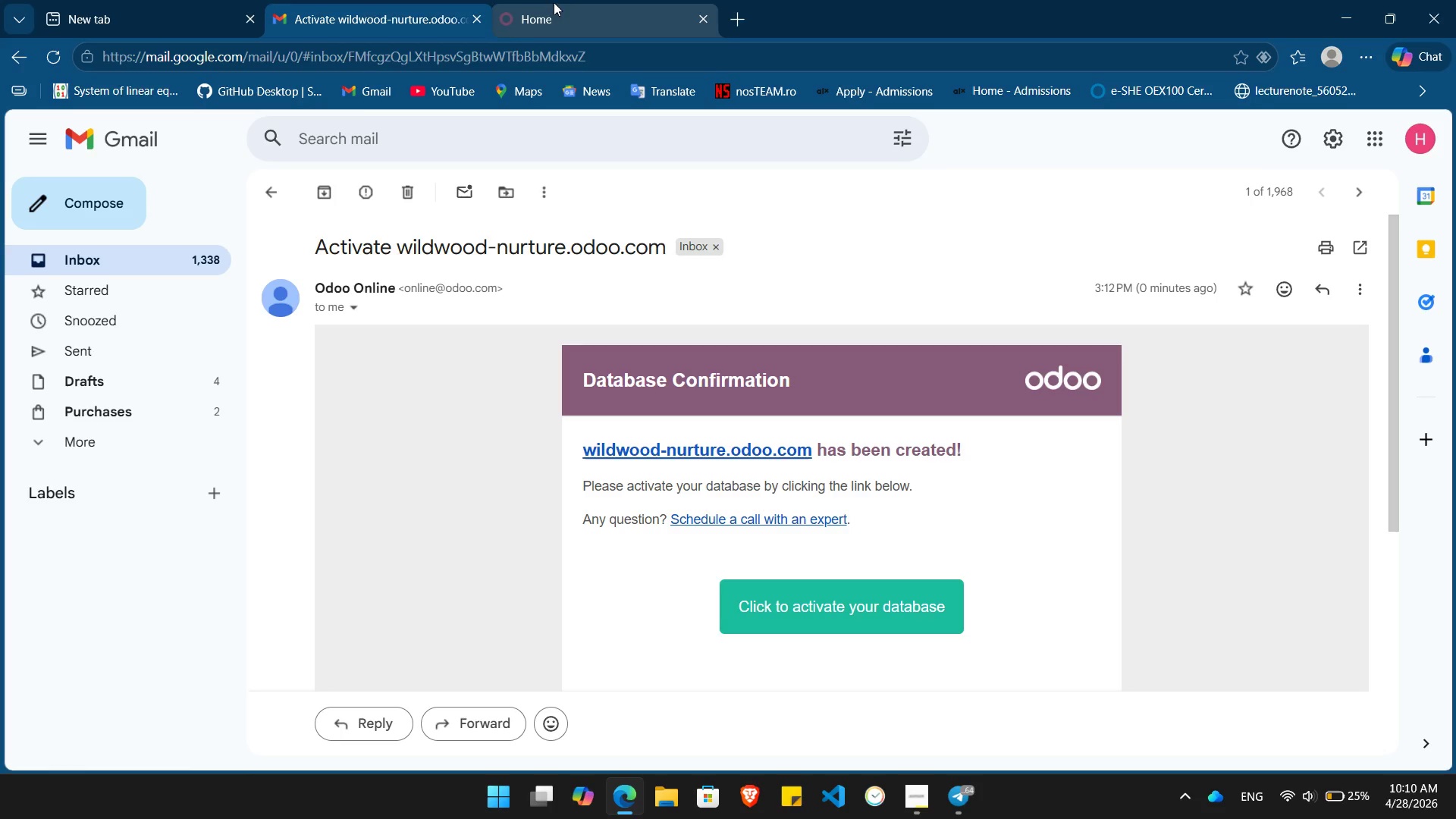 
left_click([567, 1])
 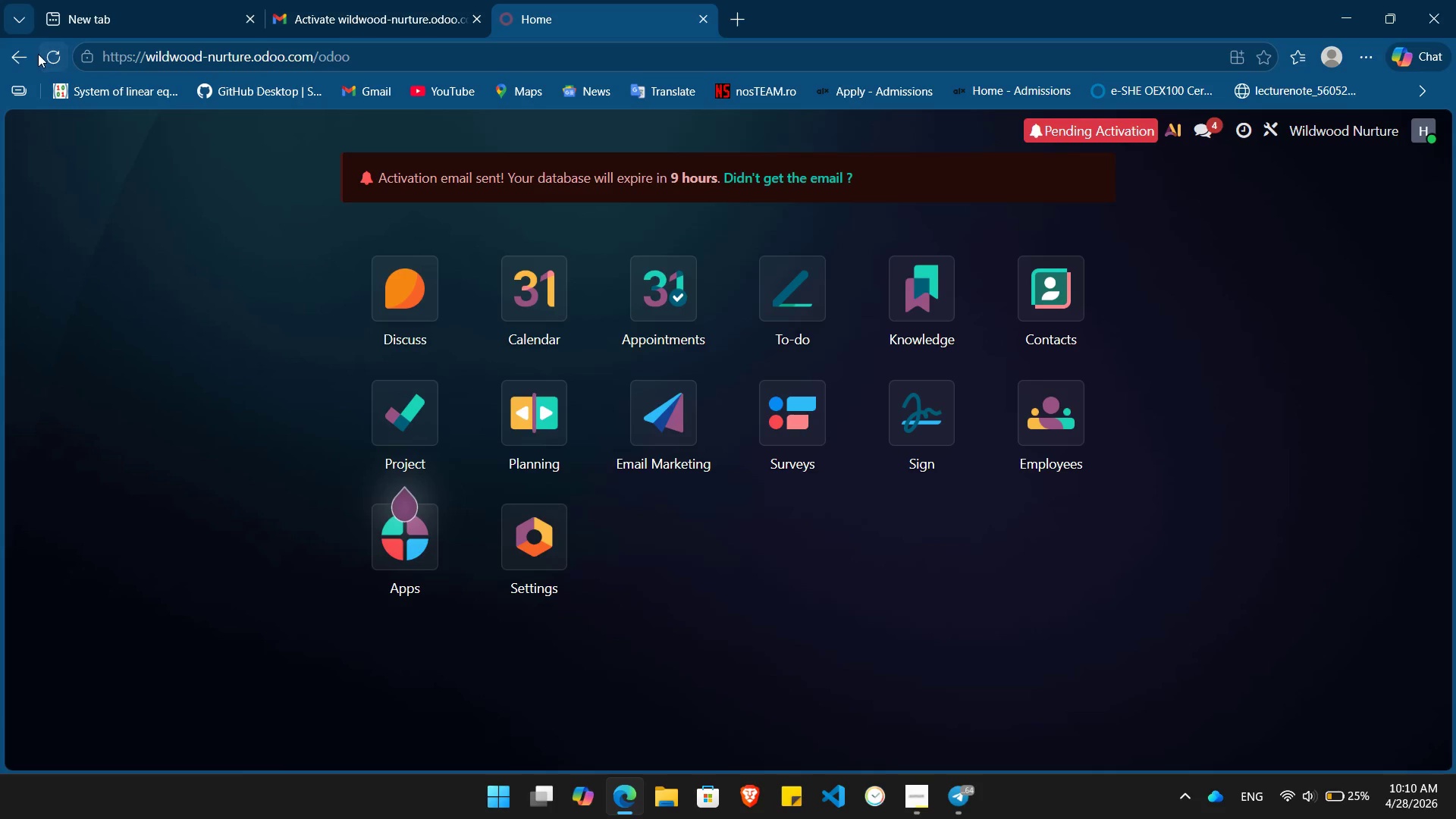 
left_click([49, 58])
 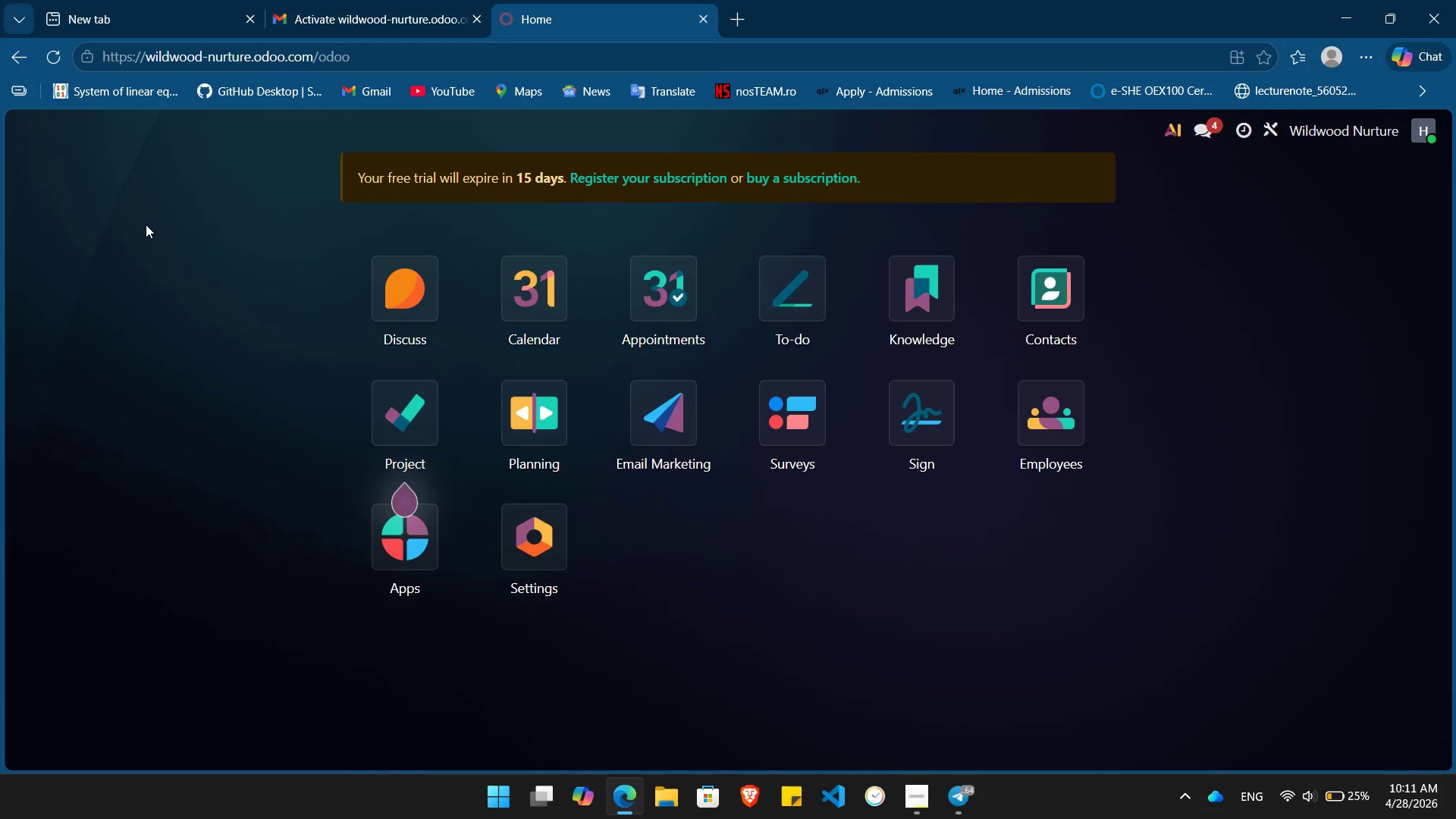 
left_click([528, 543])
 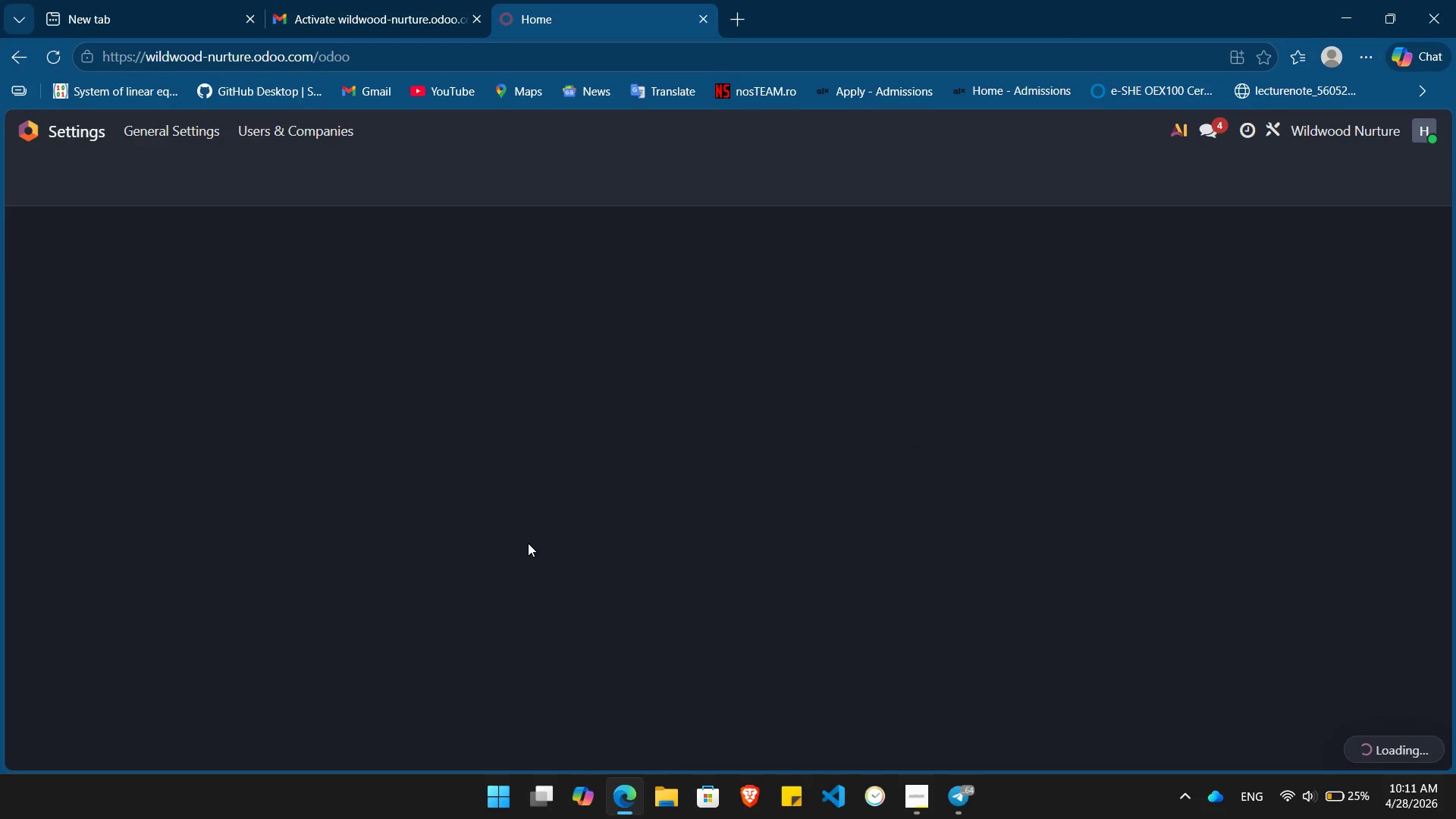 
key(Mute)
 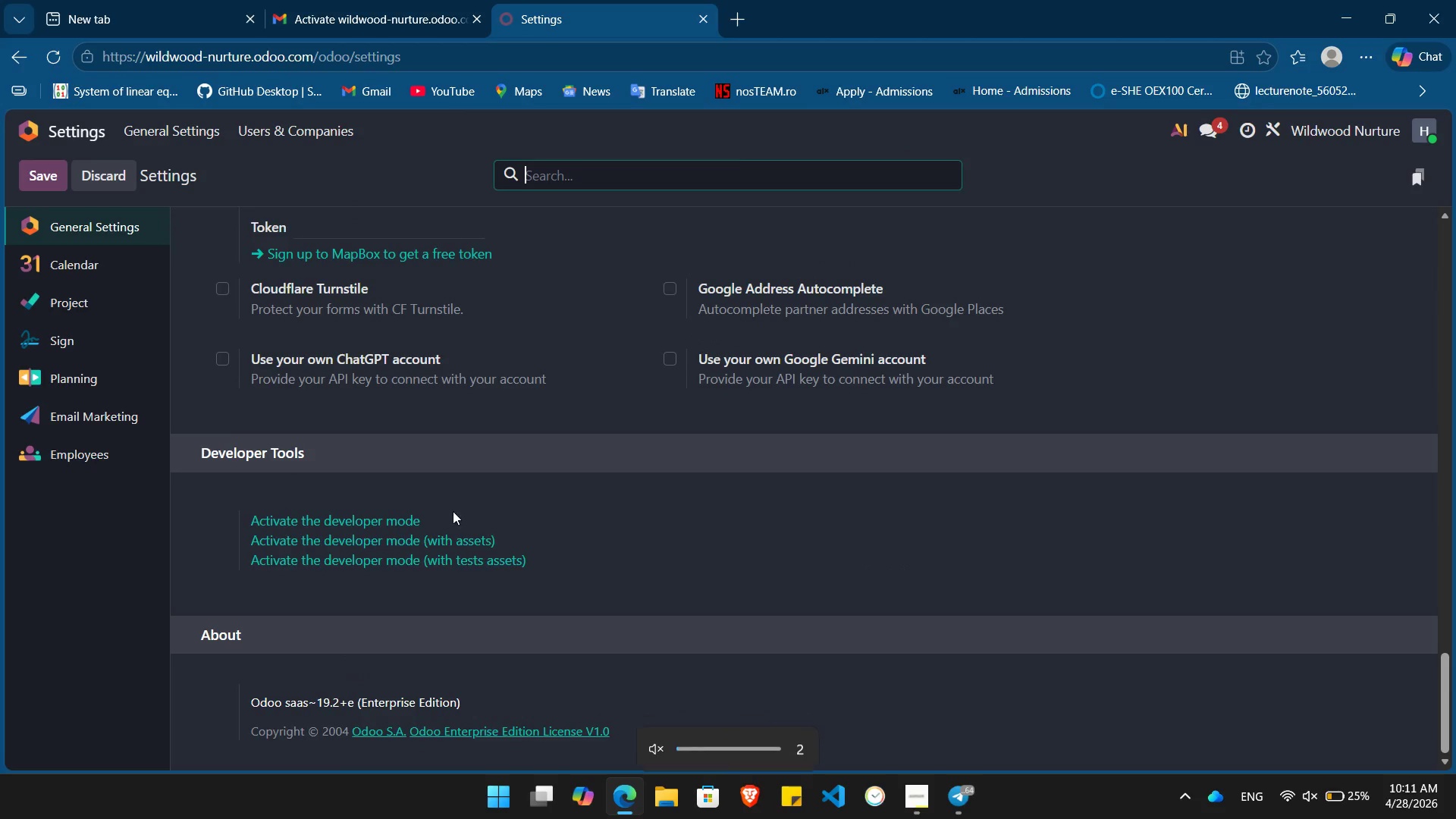 
left_click([392, 518])
 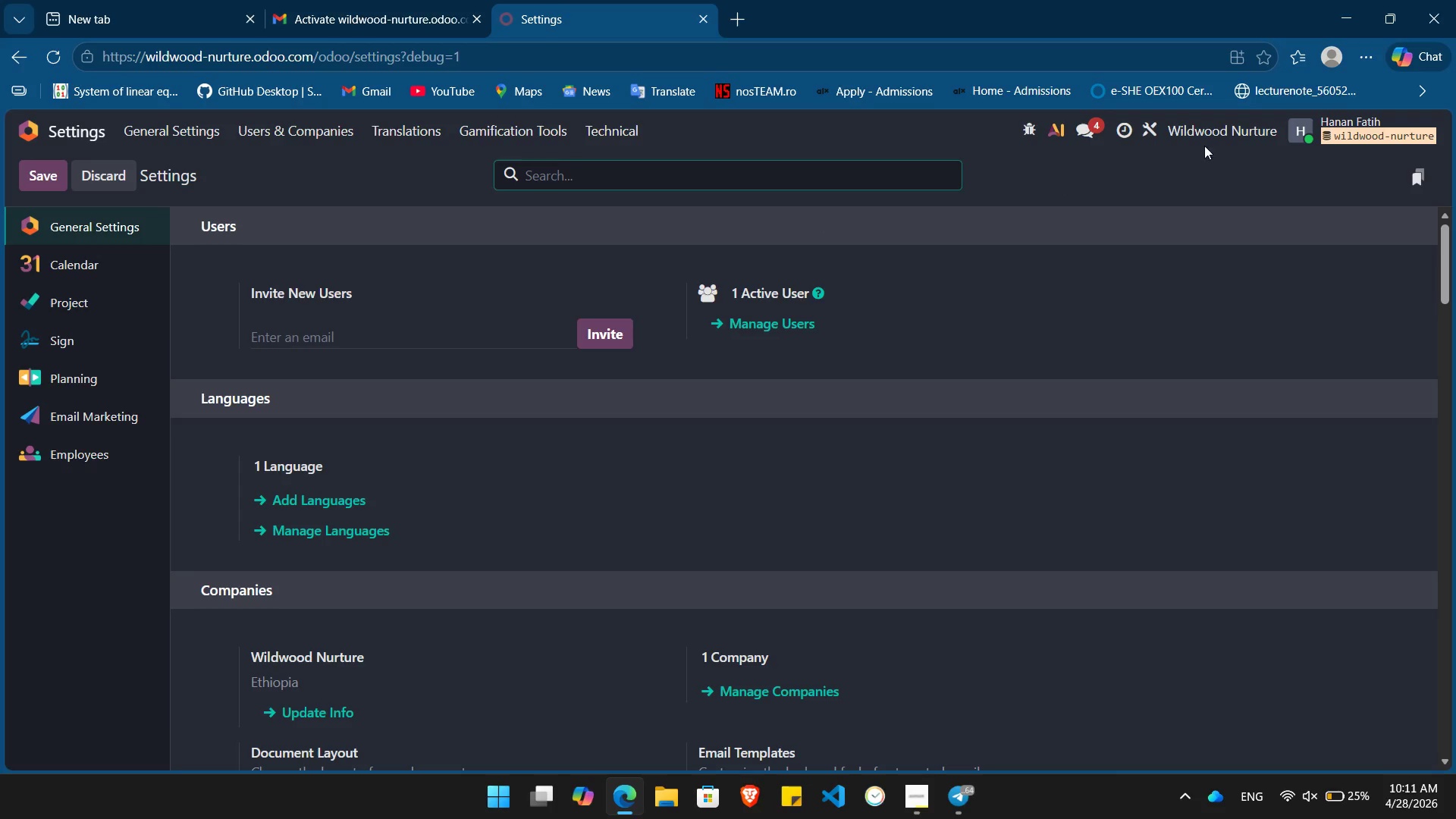 
left_click([1152, 128])
 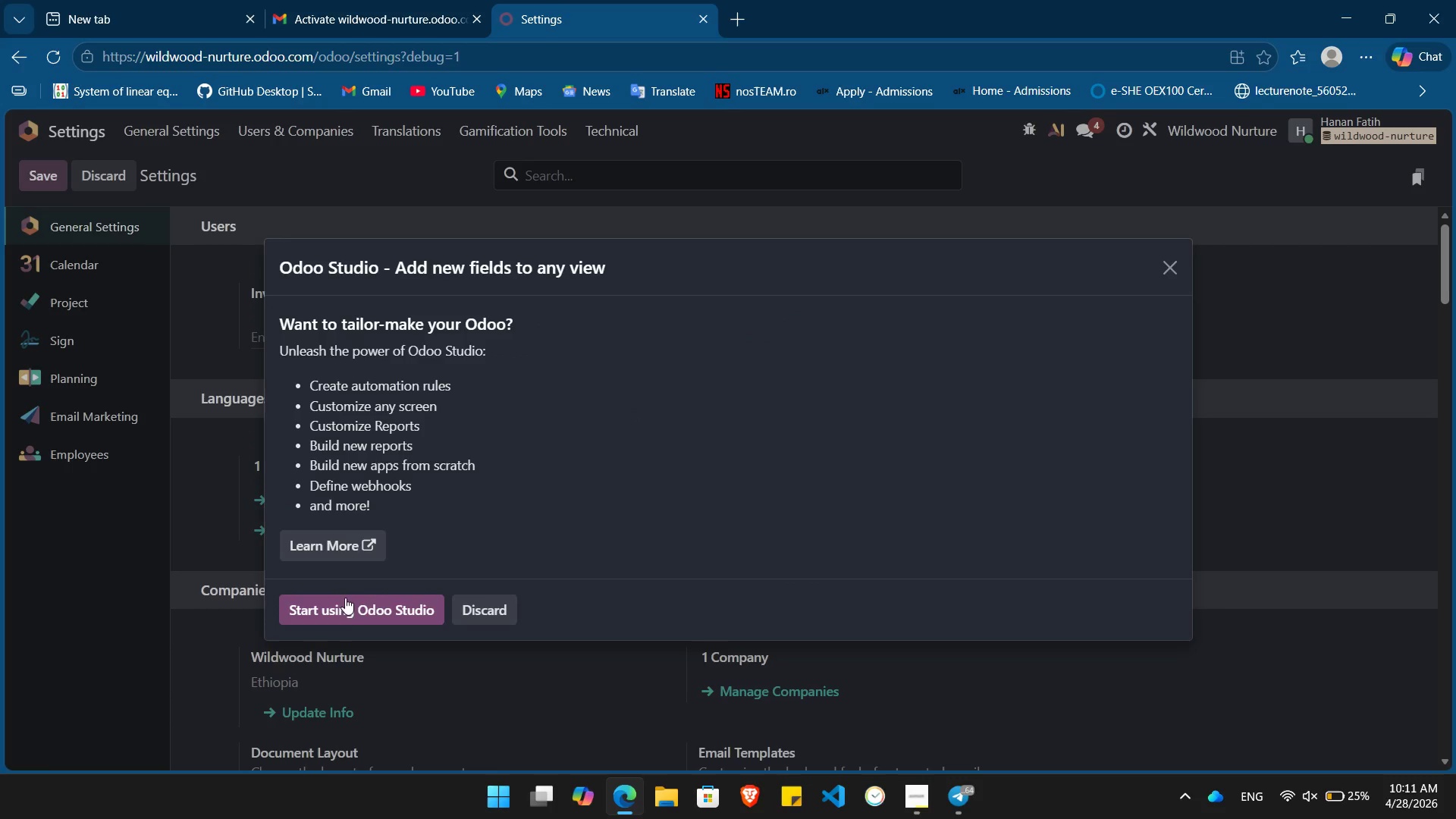 
left_click([356, 612])
 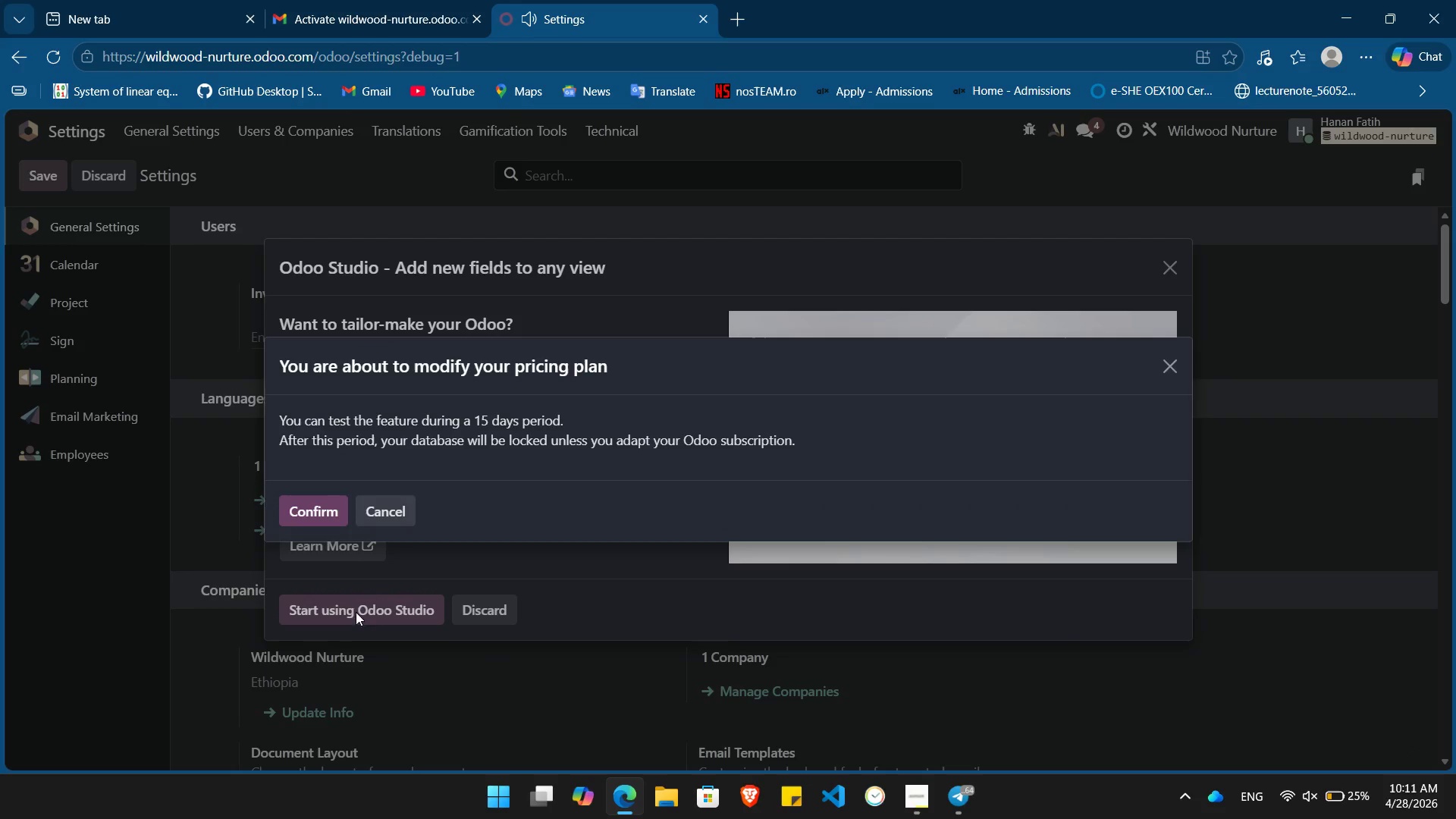 
left_click([306, 502])
 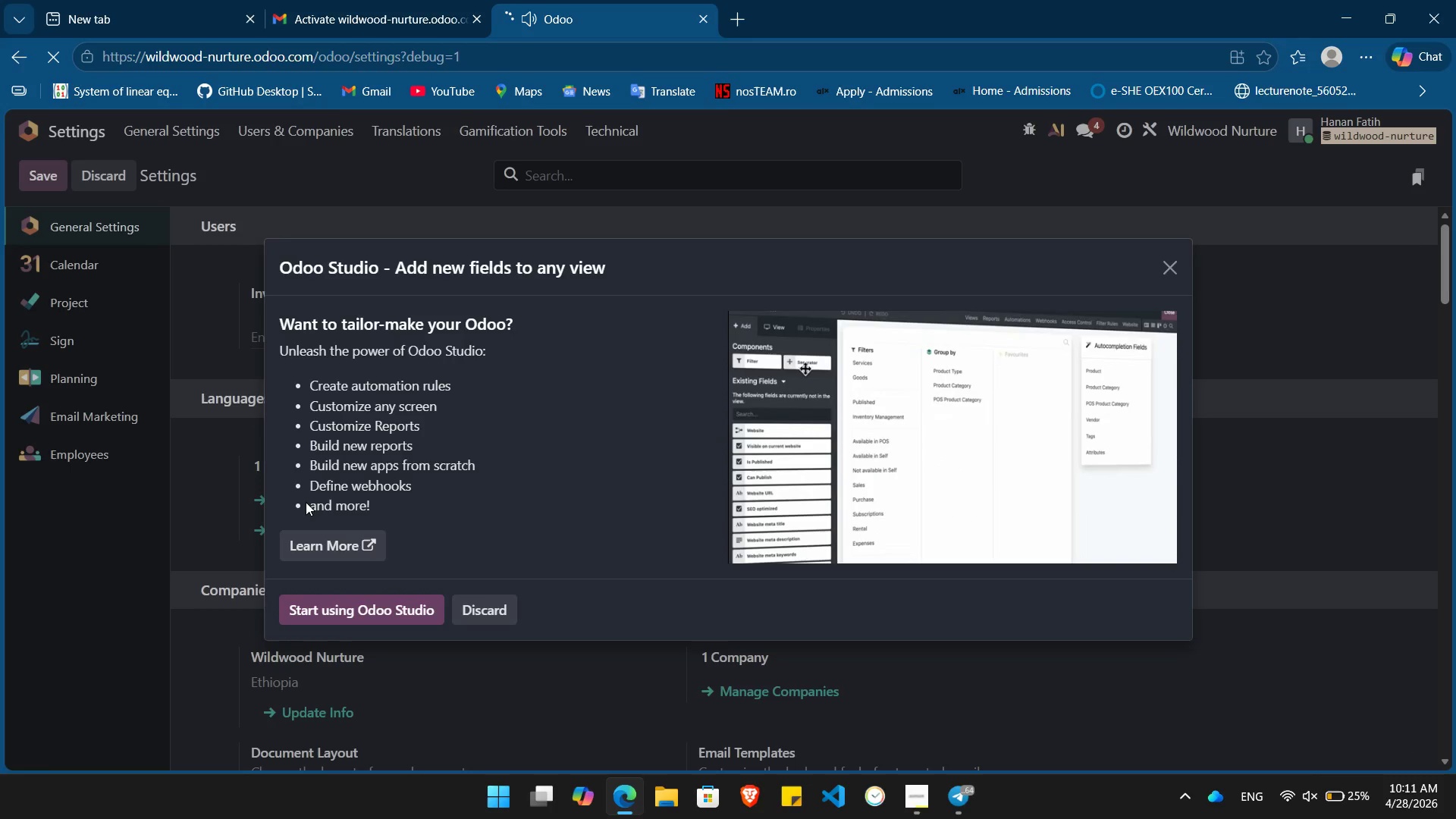 
wait(13.83)
 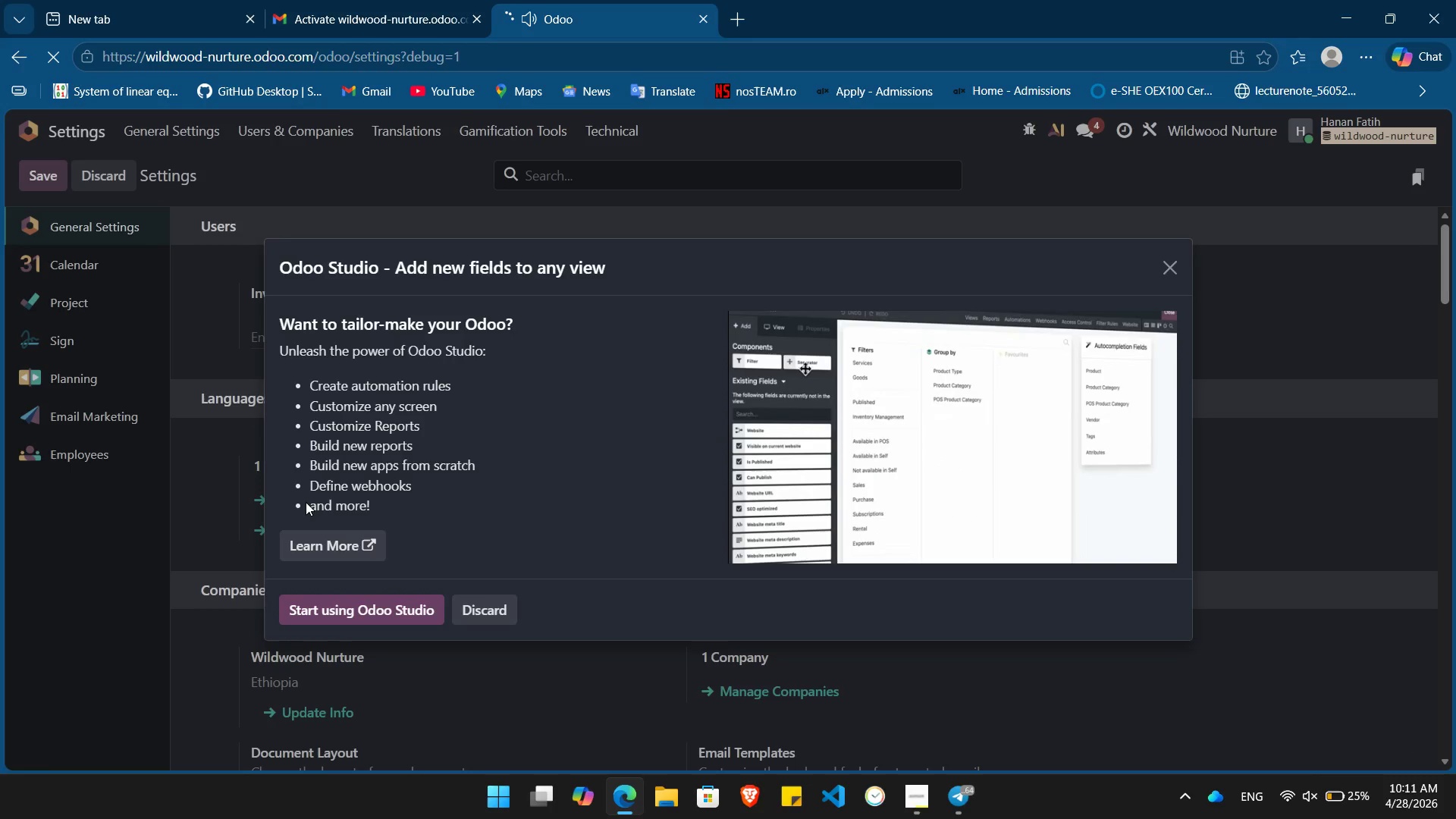 
left_click([49, 129])
 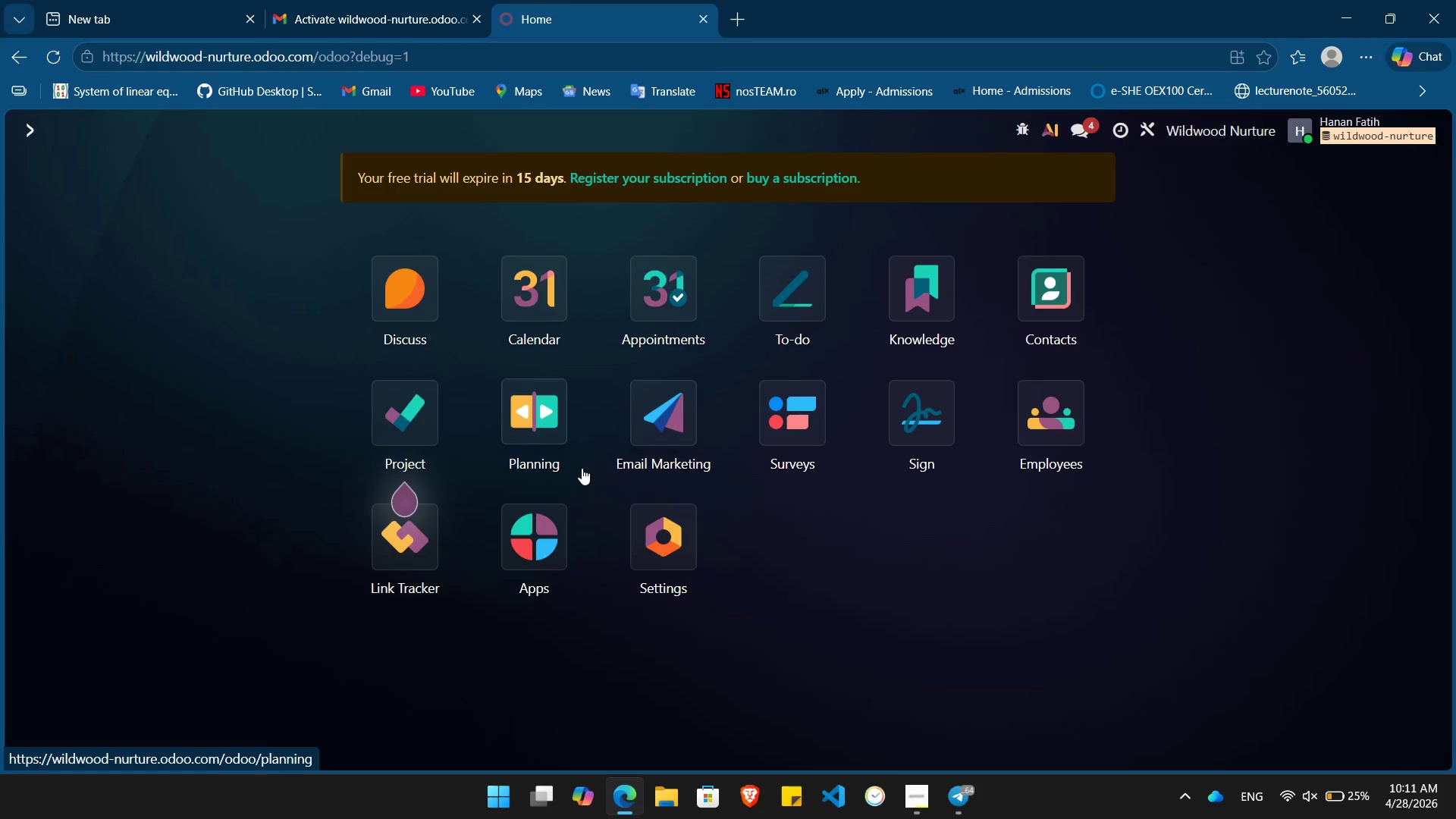 
left_click([541, 549])
 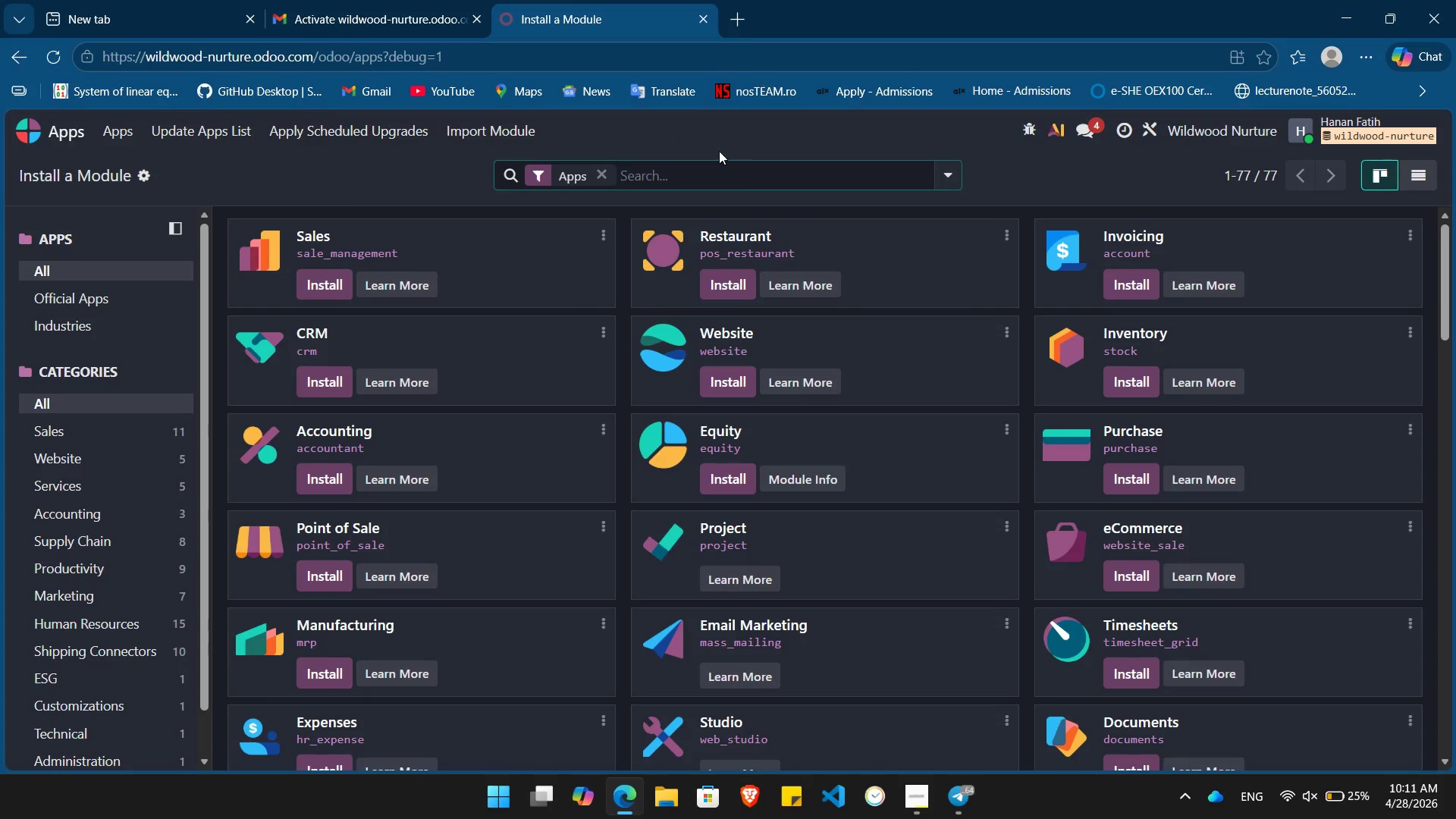 
type(marketing)
 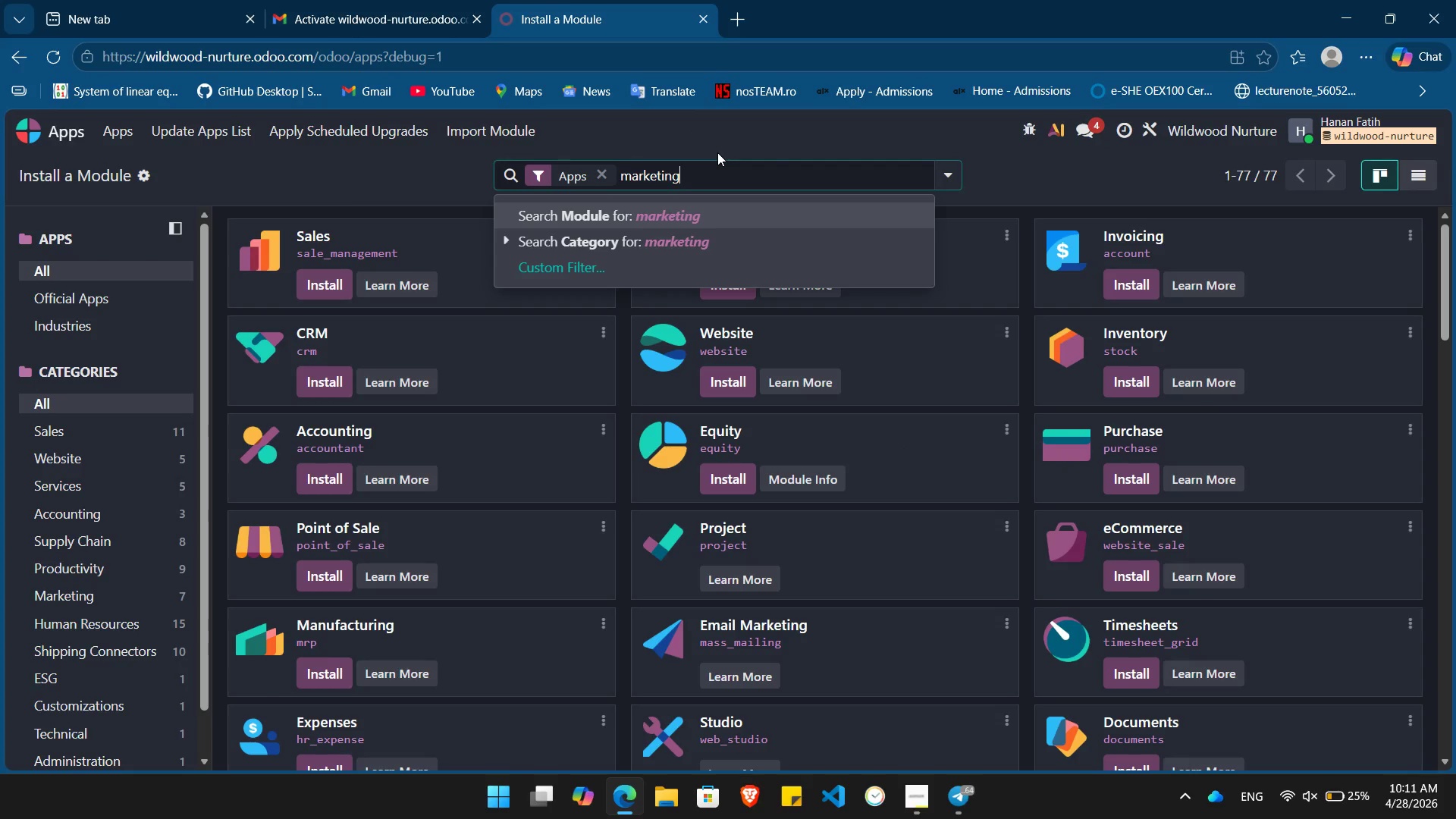 
key(Enter)
 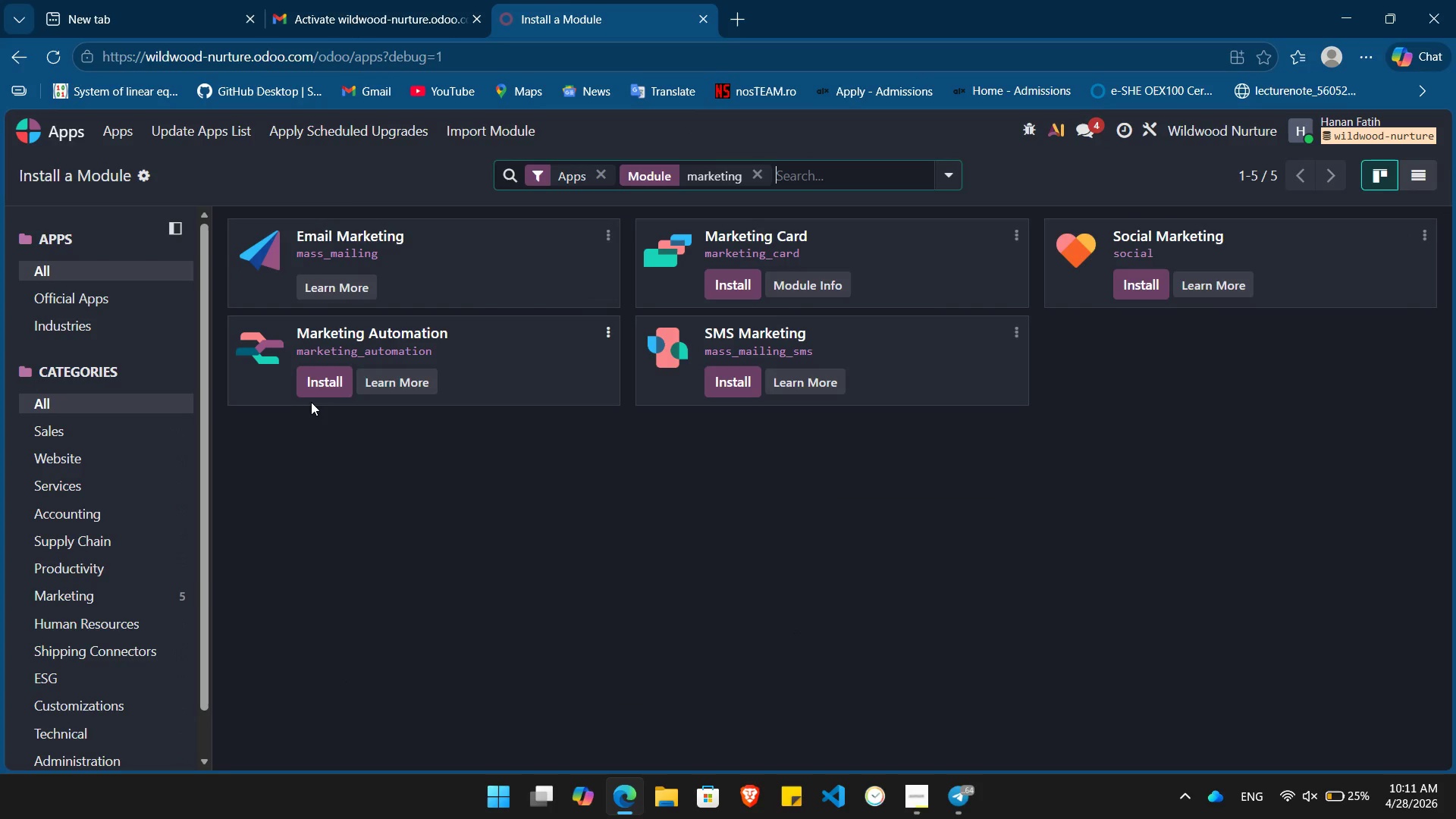 
left_click([315, 388])
 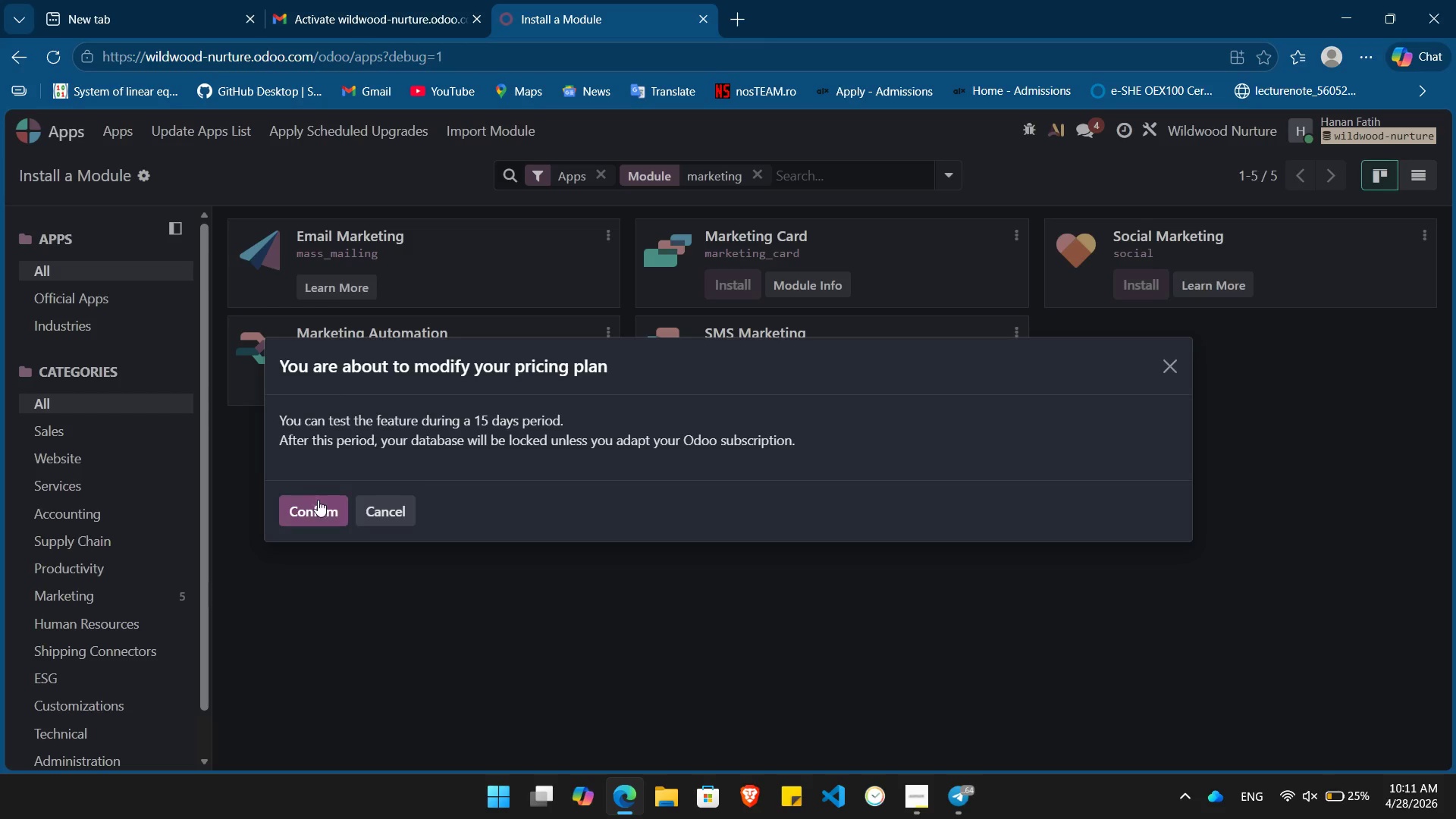 
left_click([313, 507])
 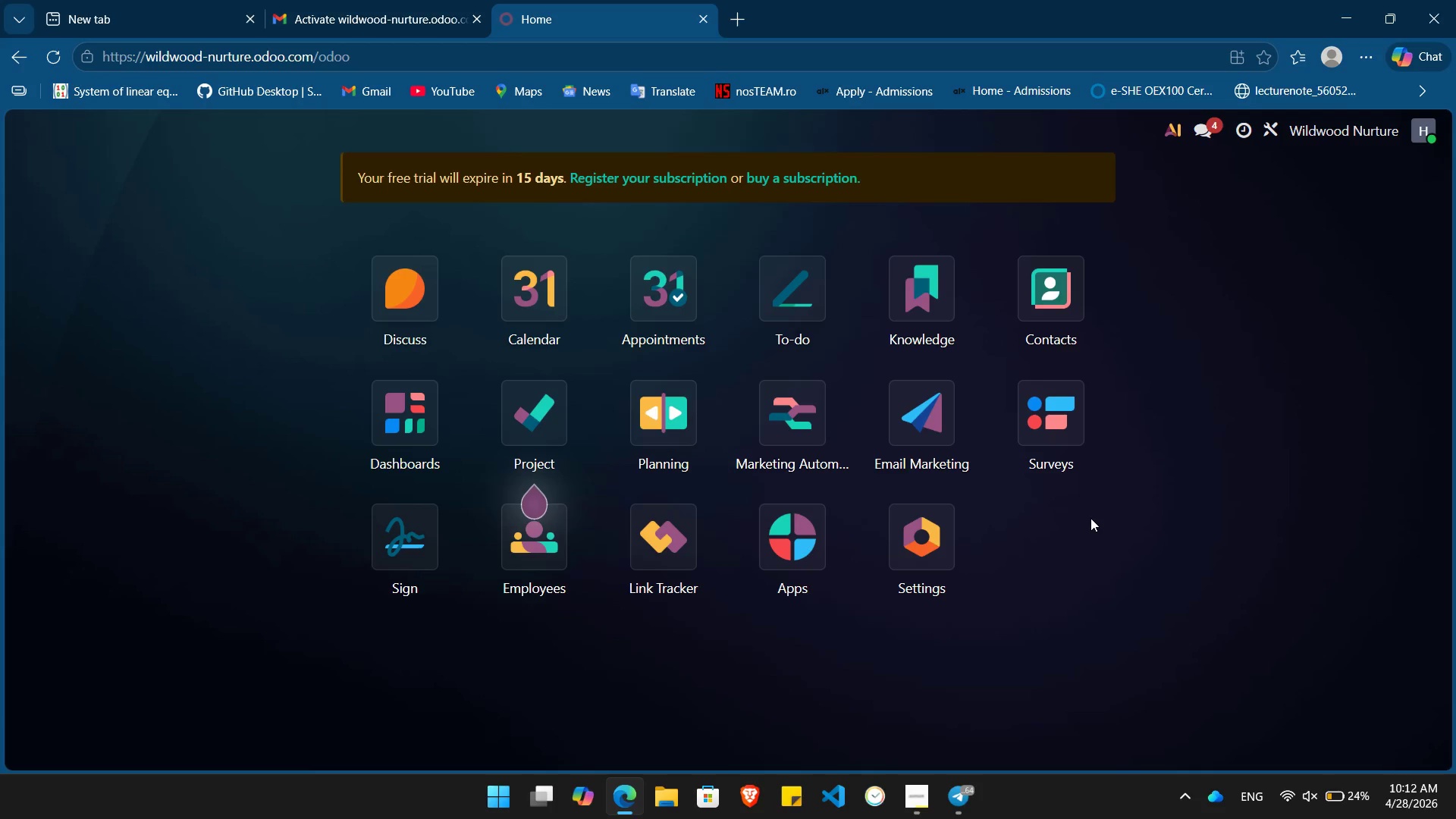 
wait(32.31)
 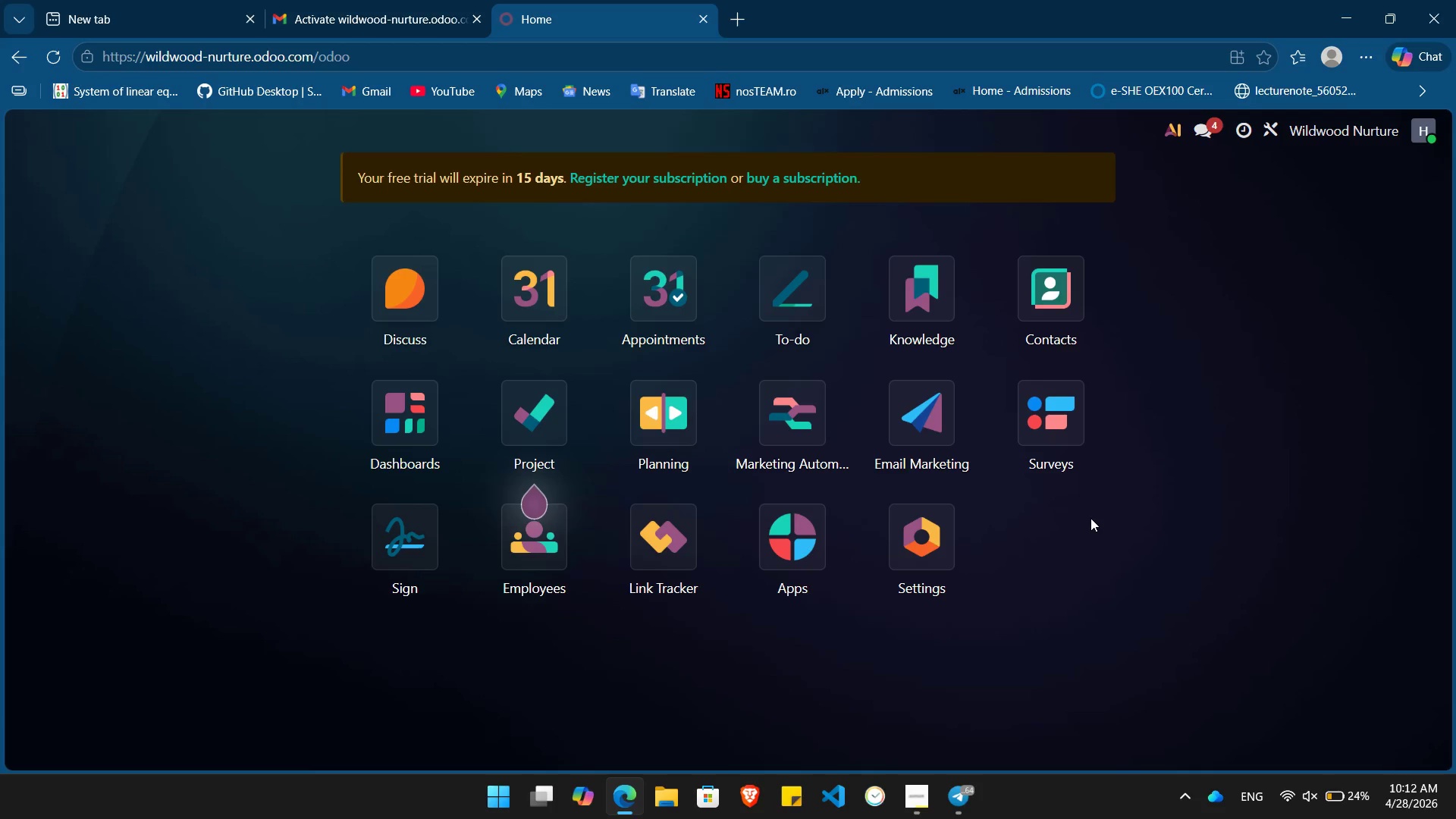 
left_click([789, 551])
 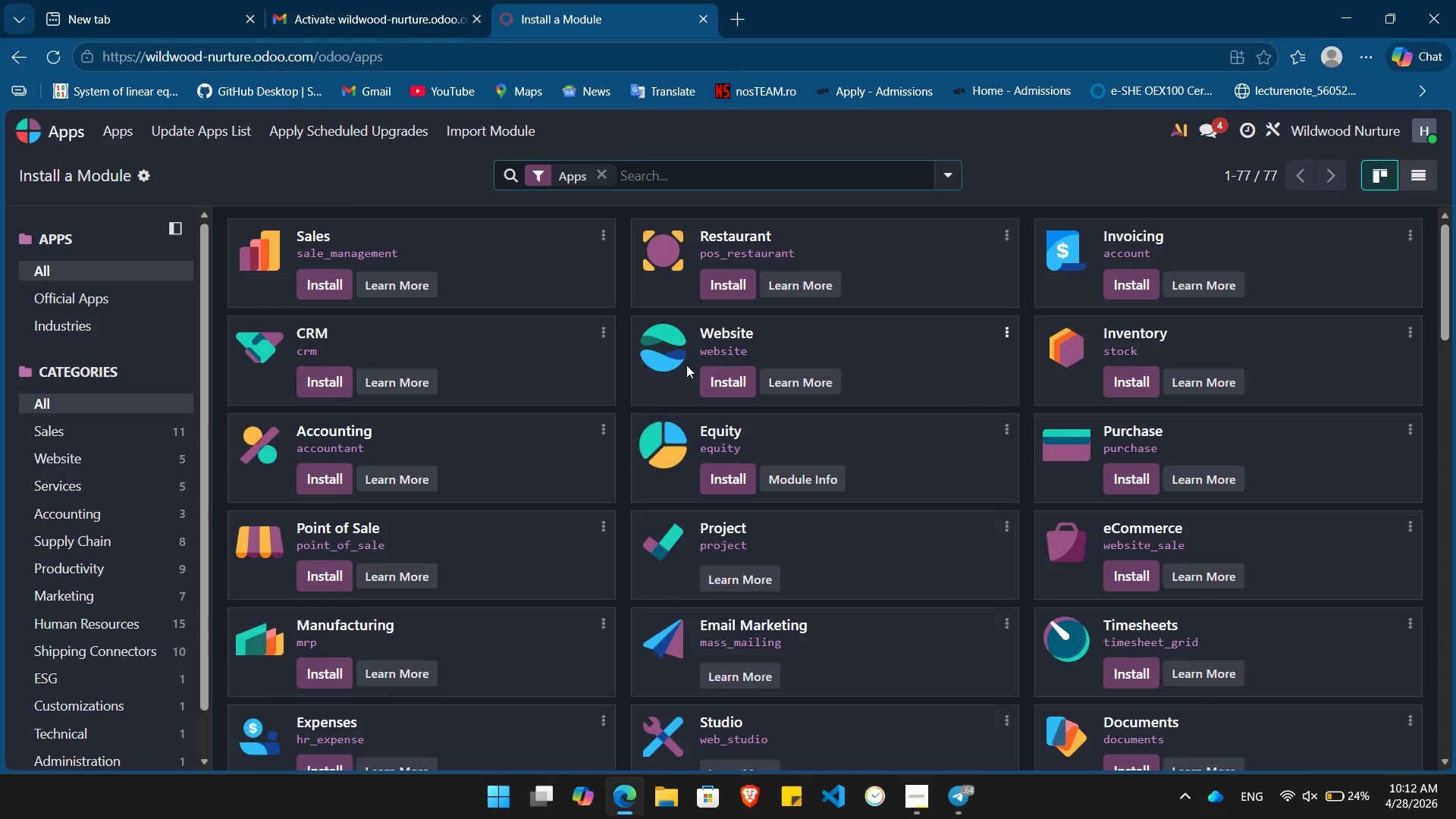 
type(dashboard)
 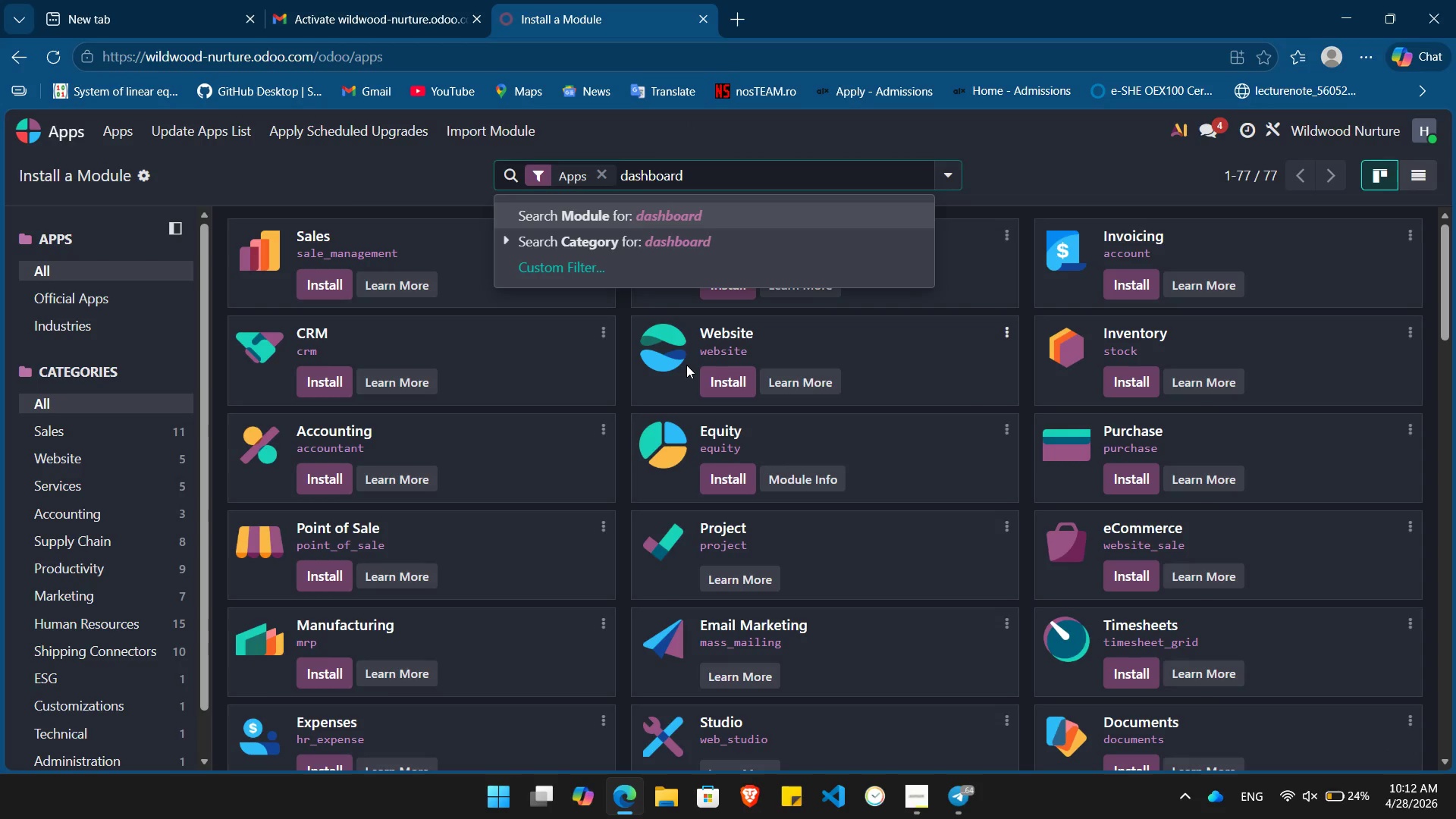 
key(Enter)
 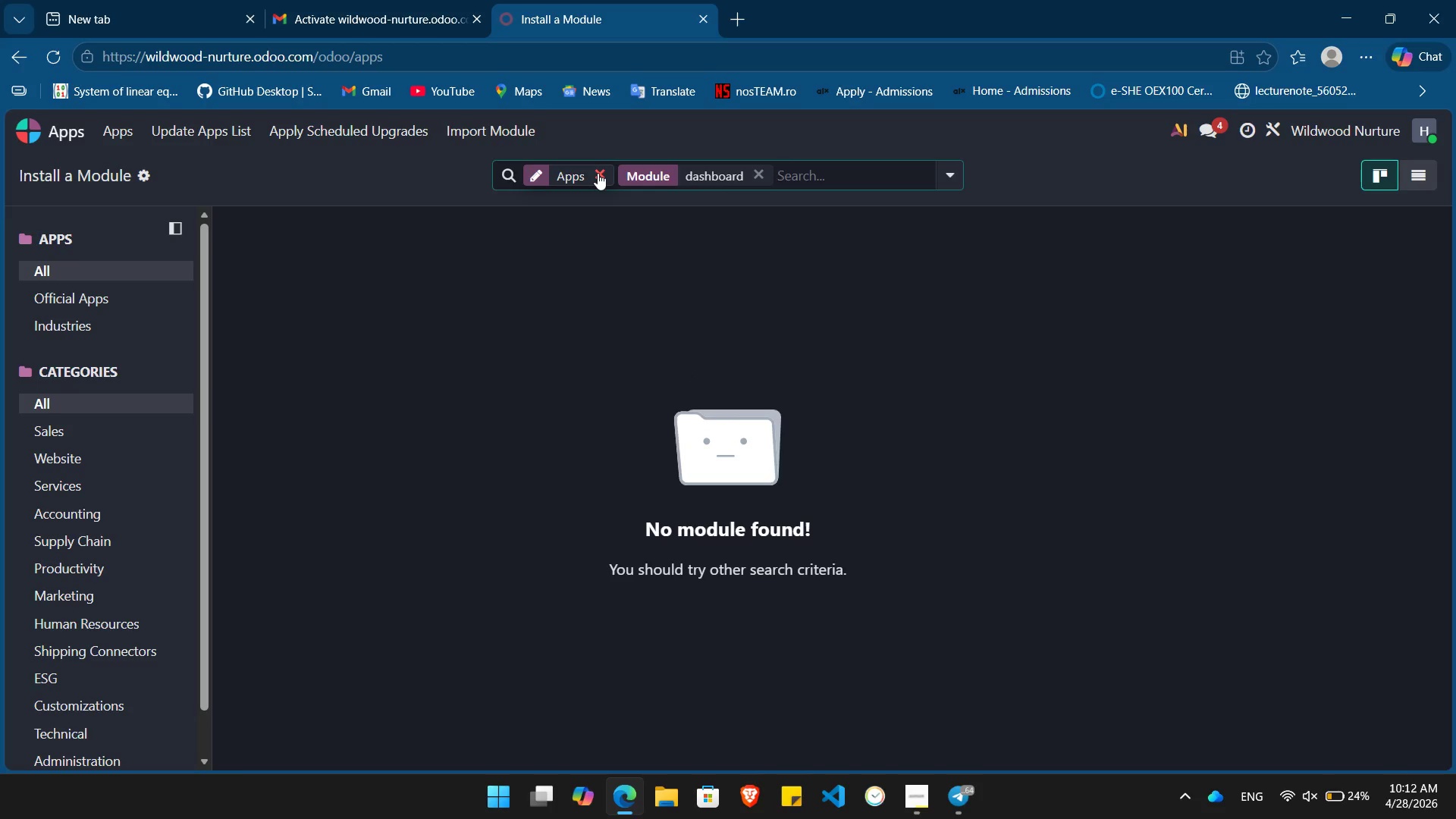 
left_click([598, 173])
 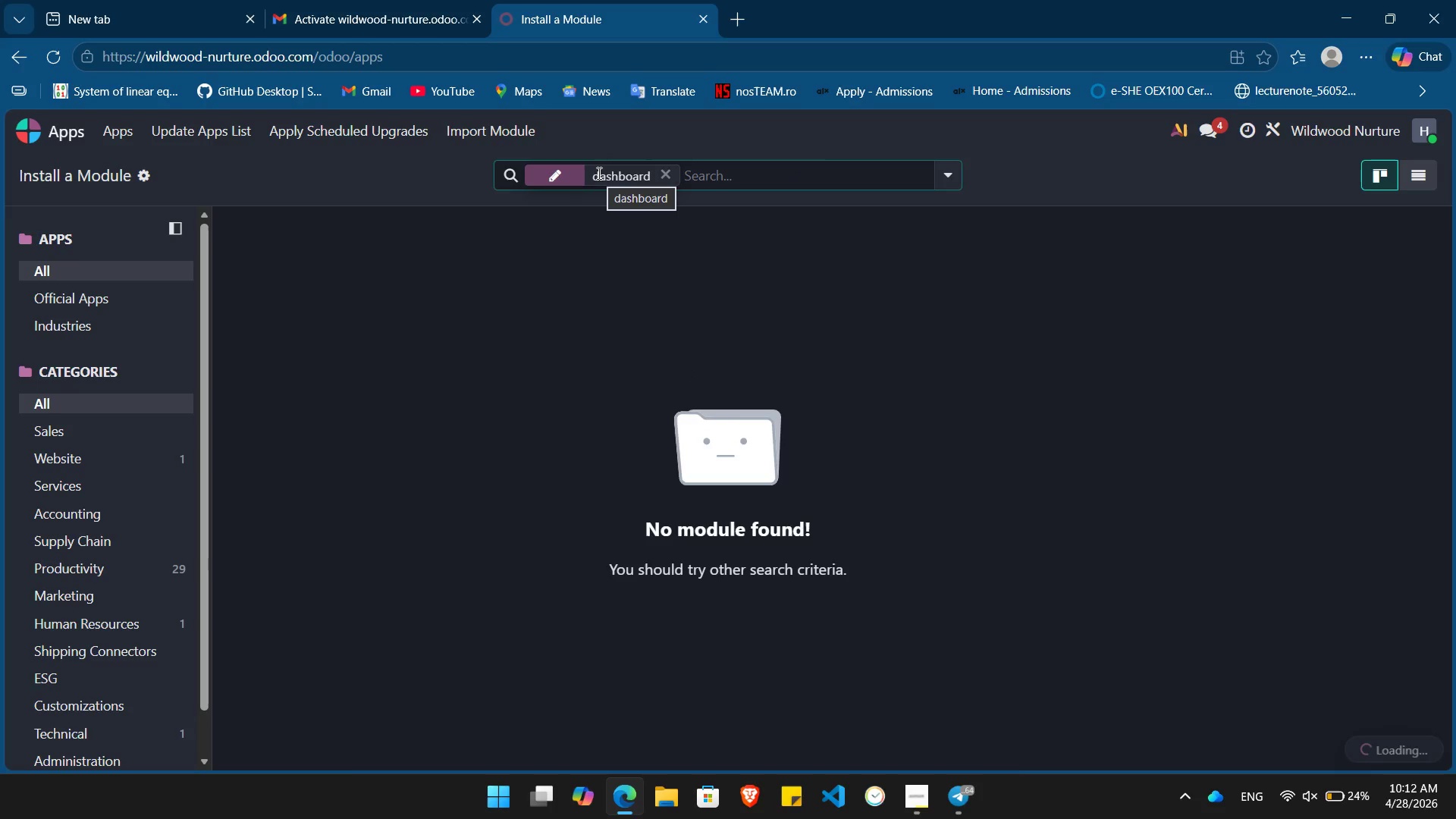 
mouse_move([699, 226])
 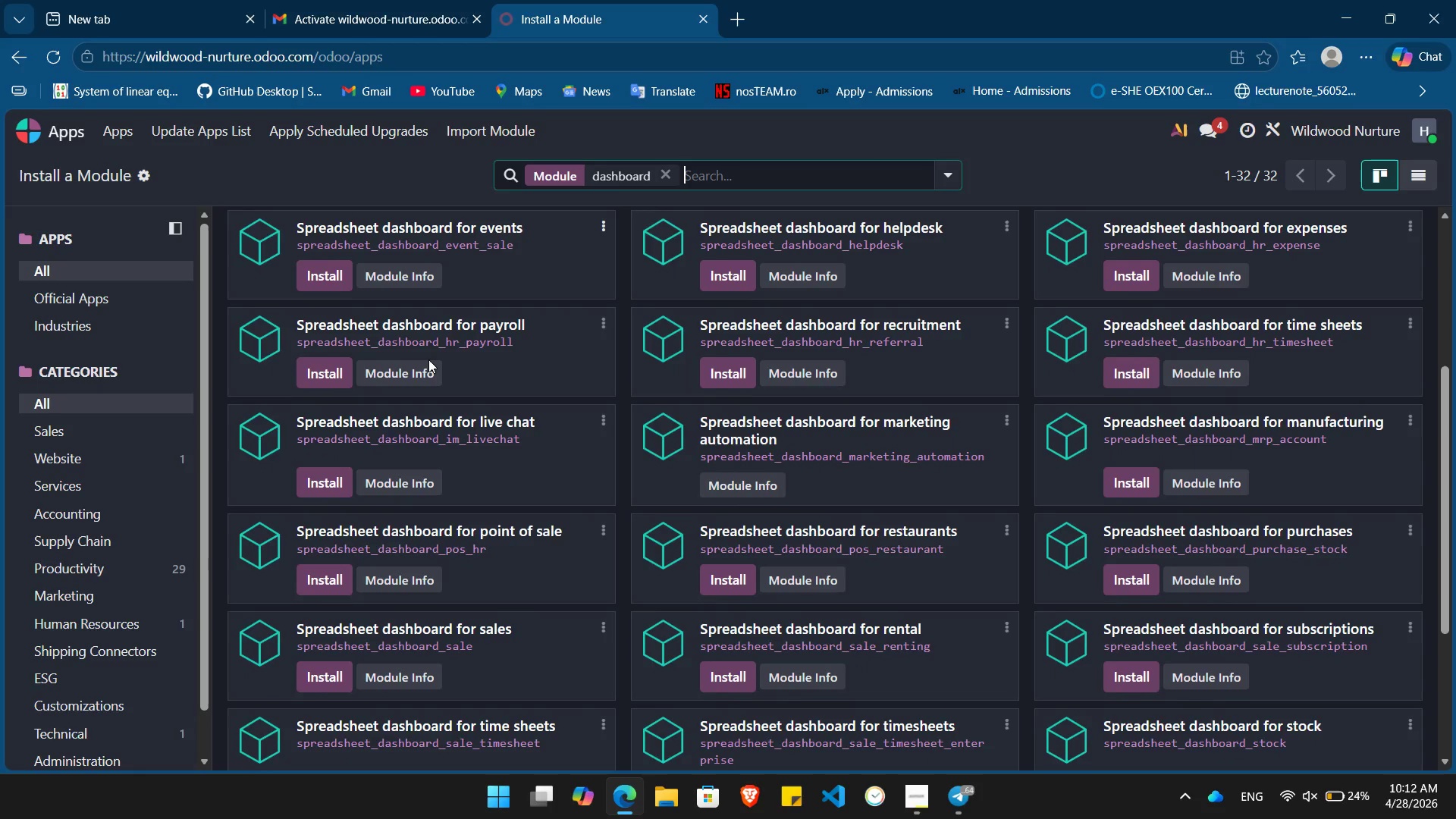 
wait(13.76)
 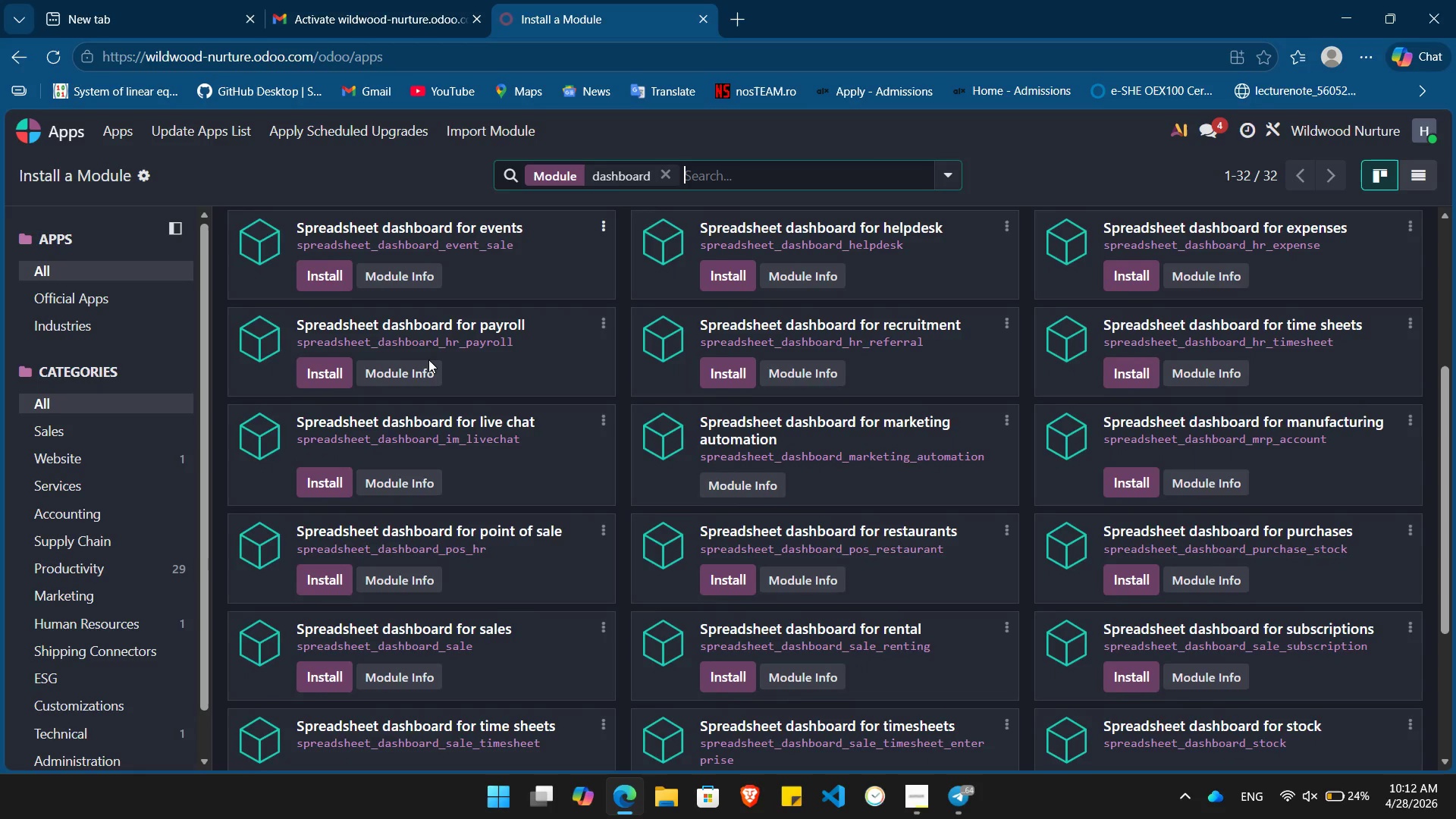 
left_click([70, 133])
 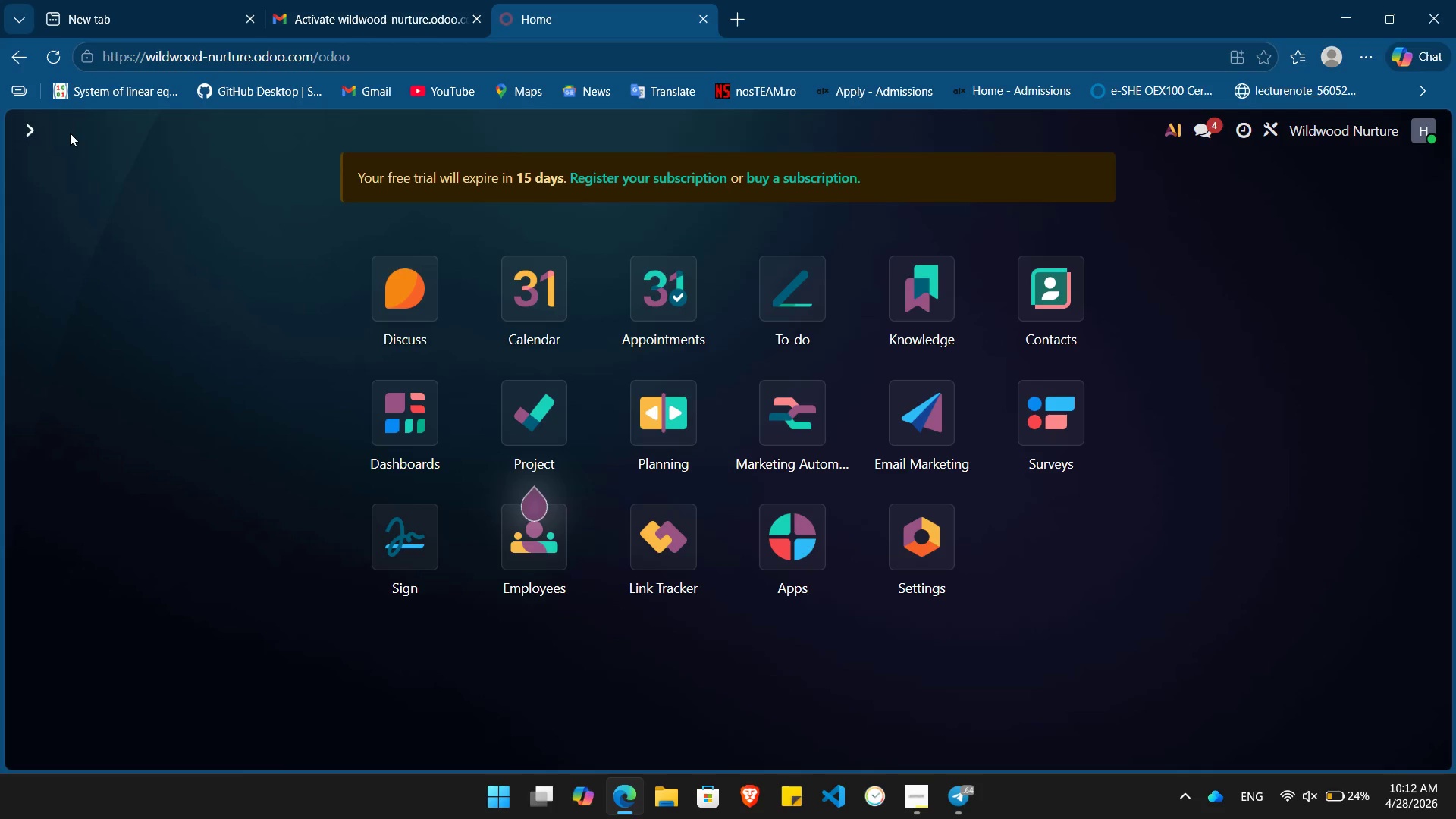 
wait(11.86)
 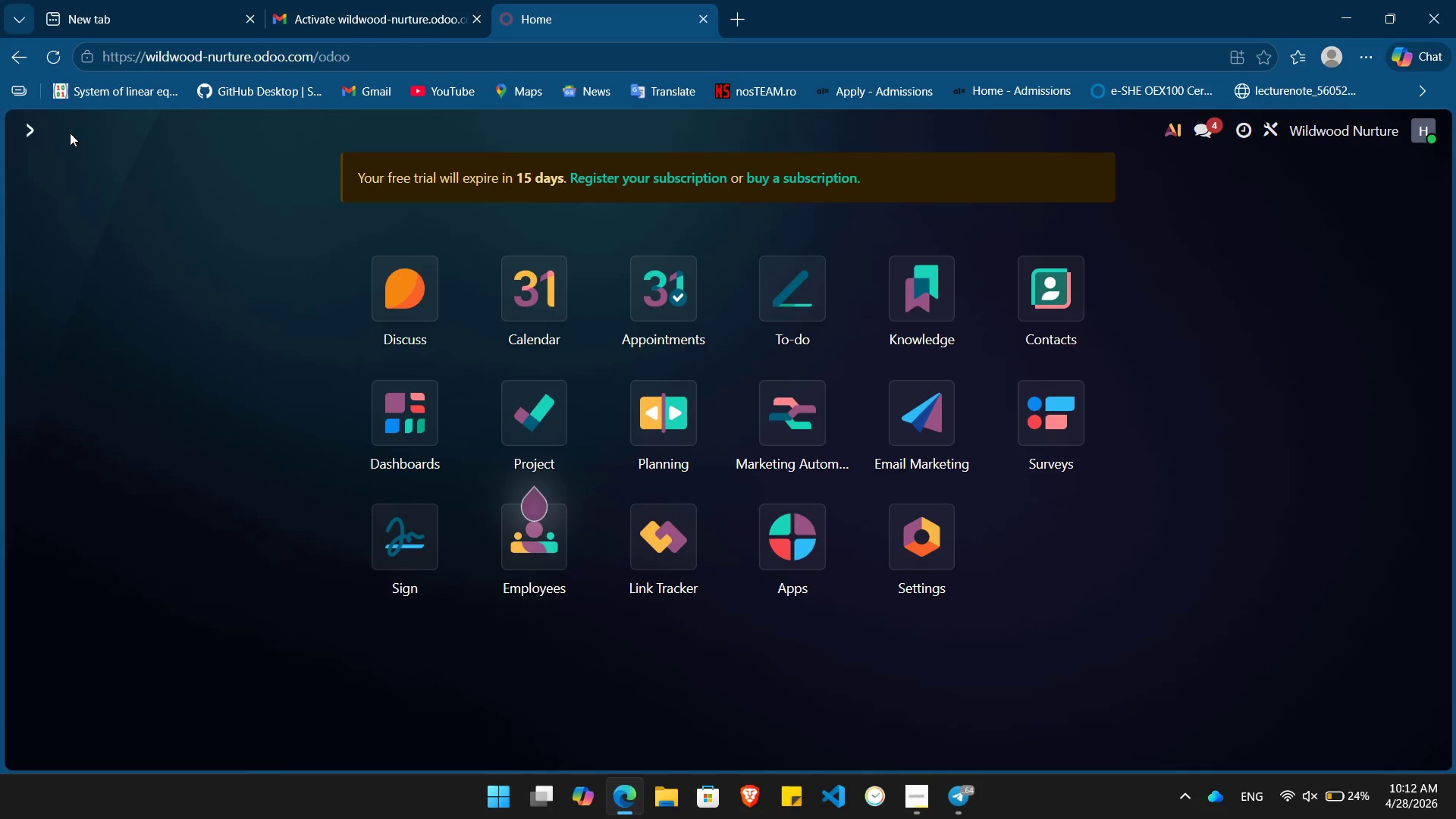 
left_click([388, 428])
 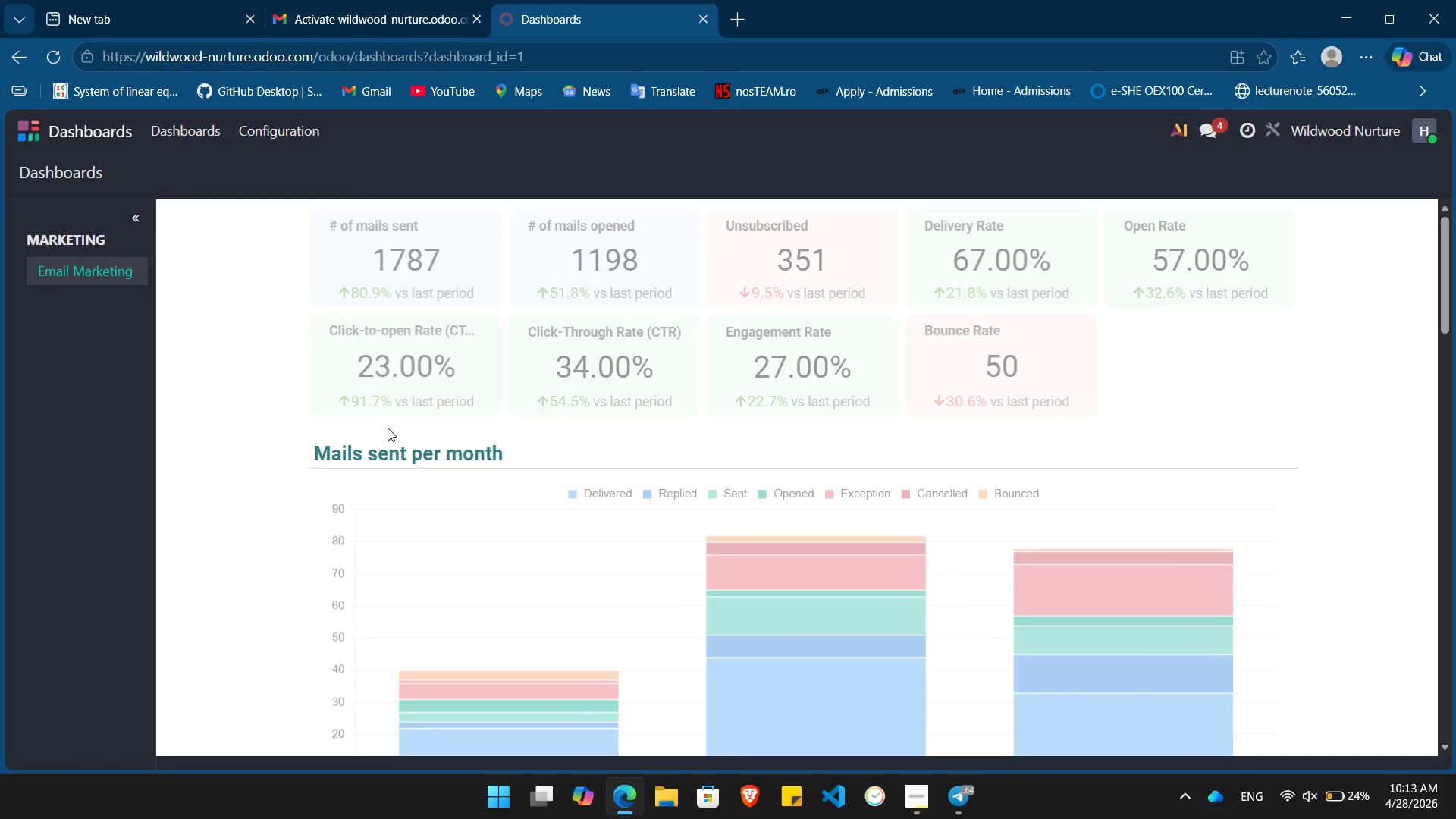 
wait(13.0)
 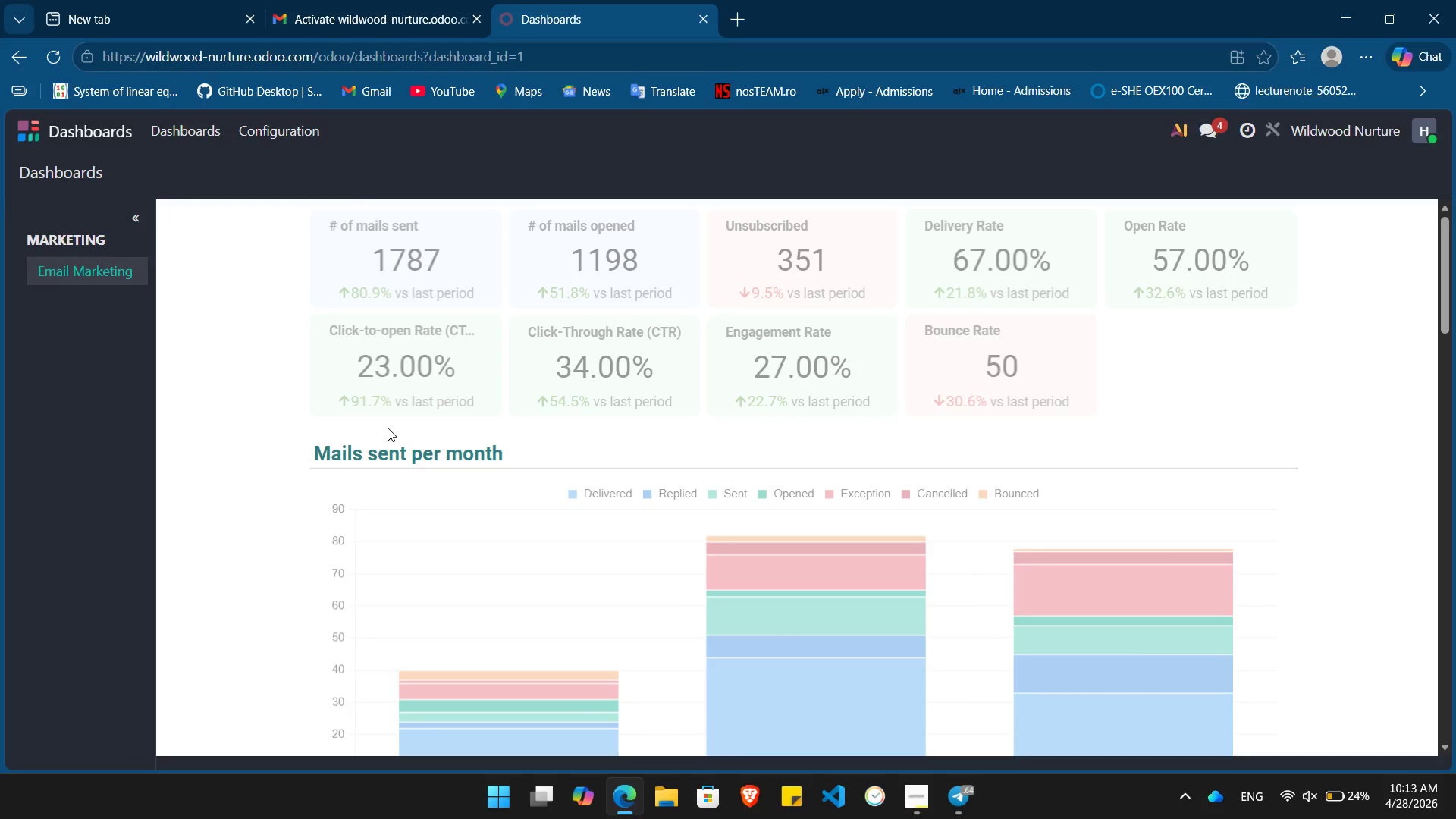 
left_click([79, 122])
 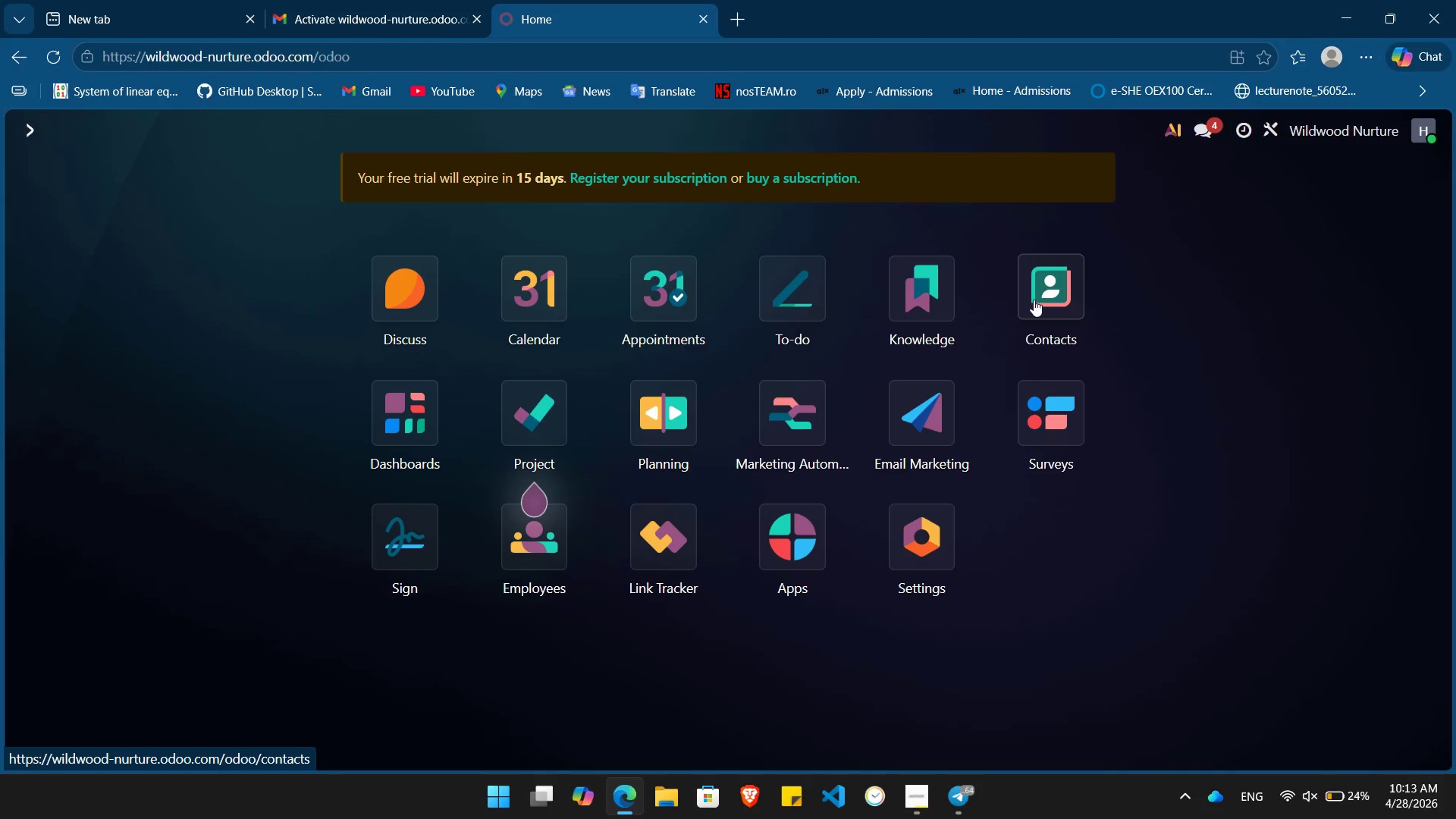 
wait(8.45)
 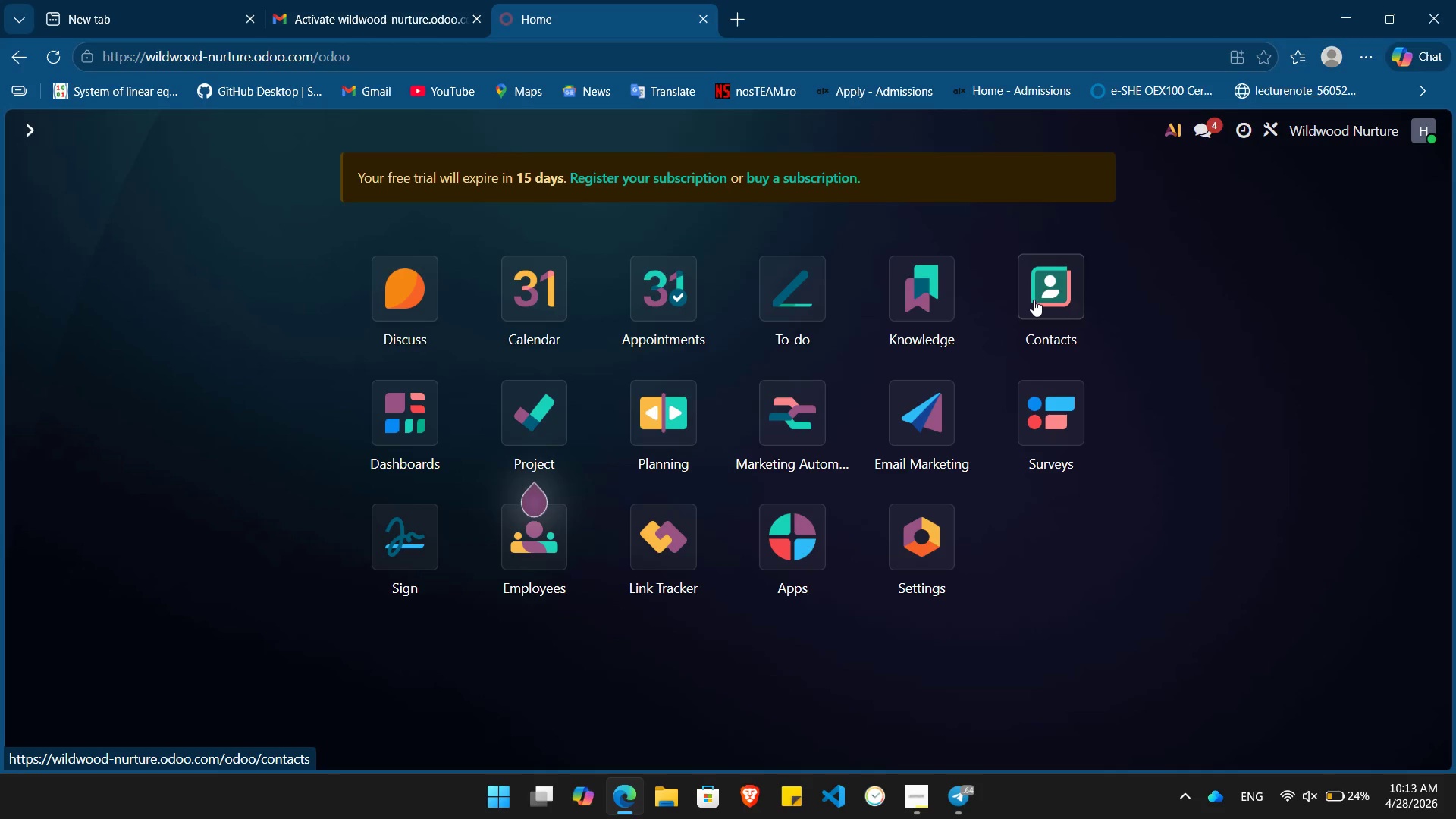 
left_click([1048, 297])
 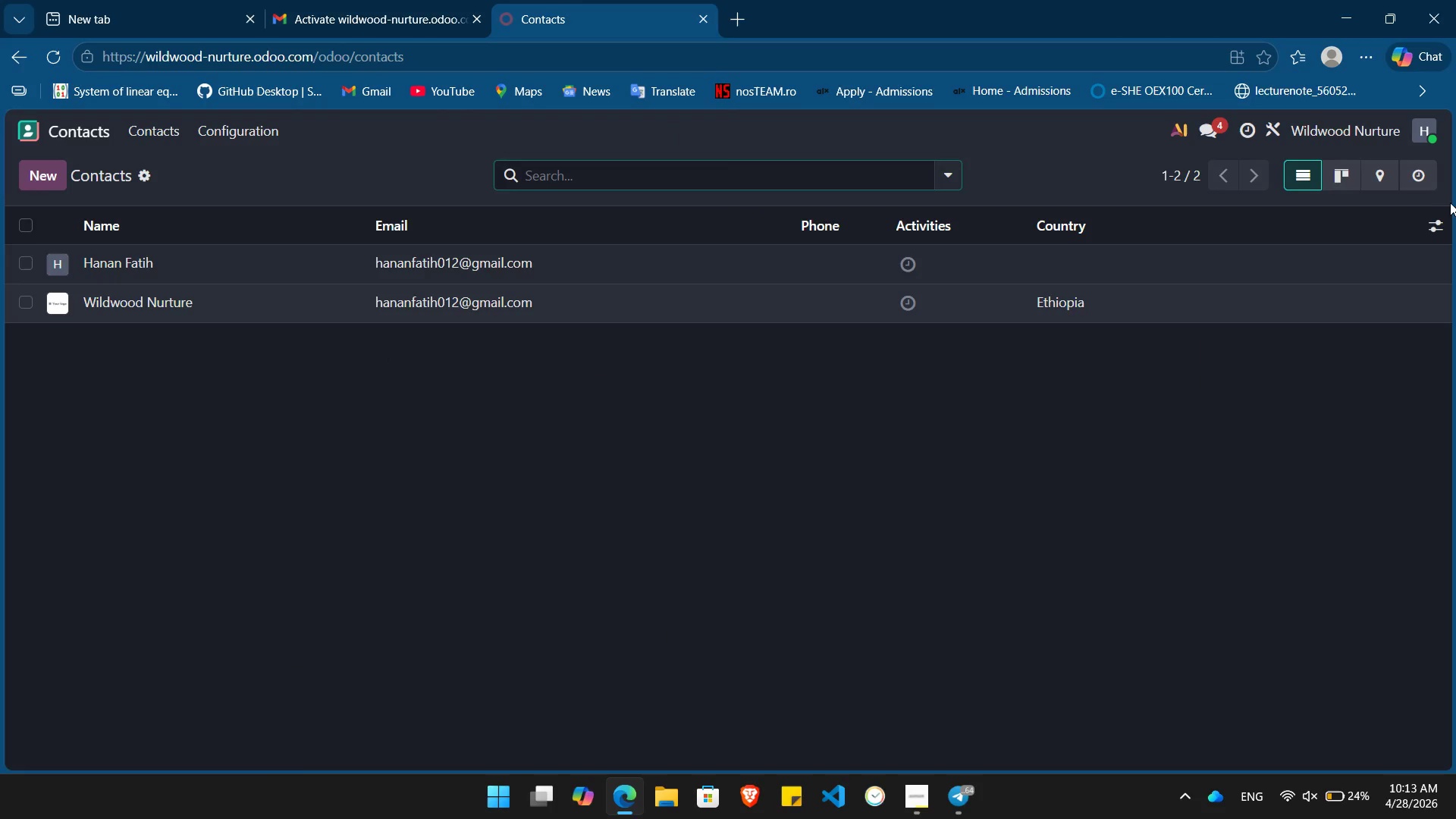 
left_click([1435, 223])
 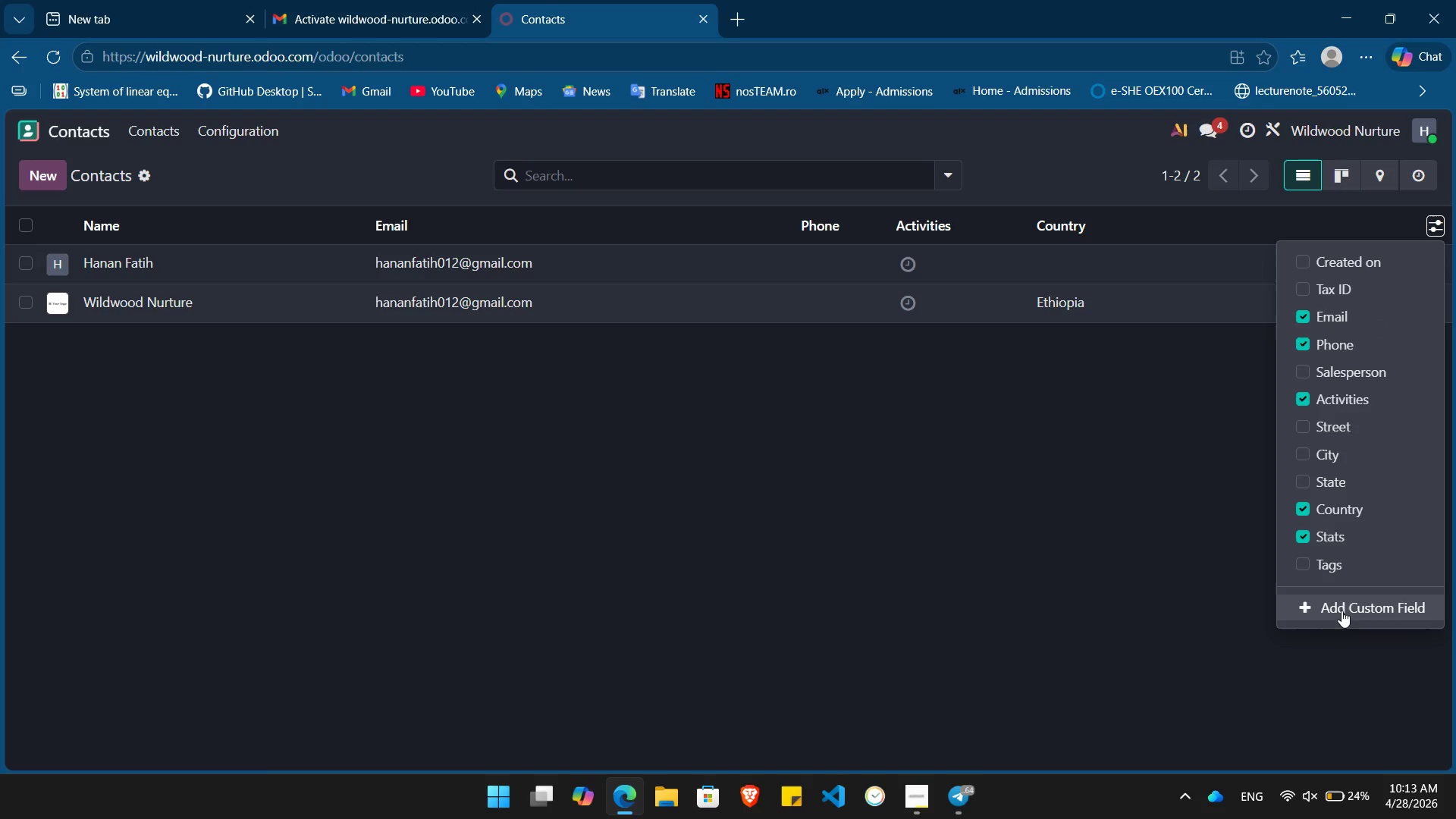 
left_click([1344, 615])
 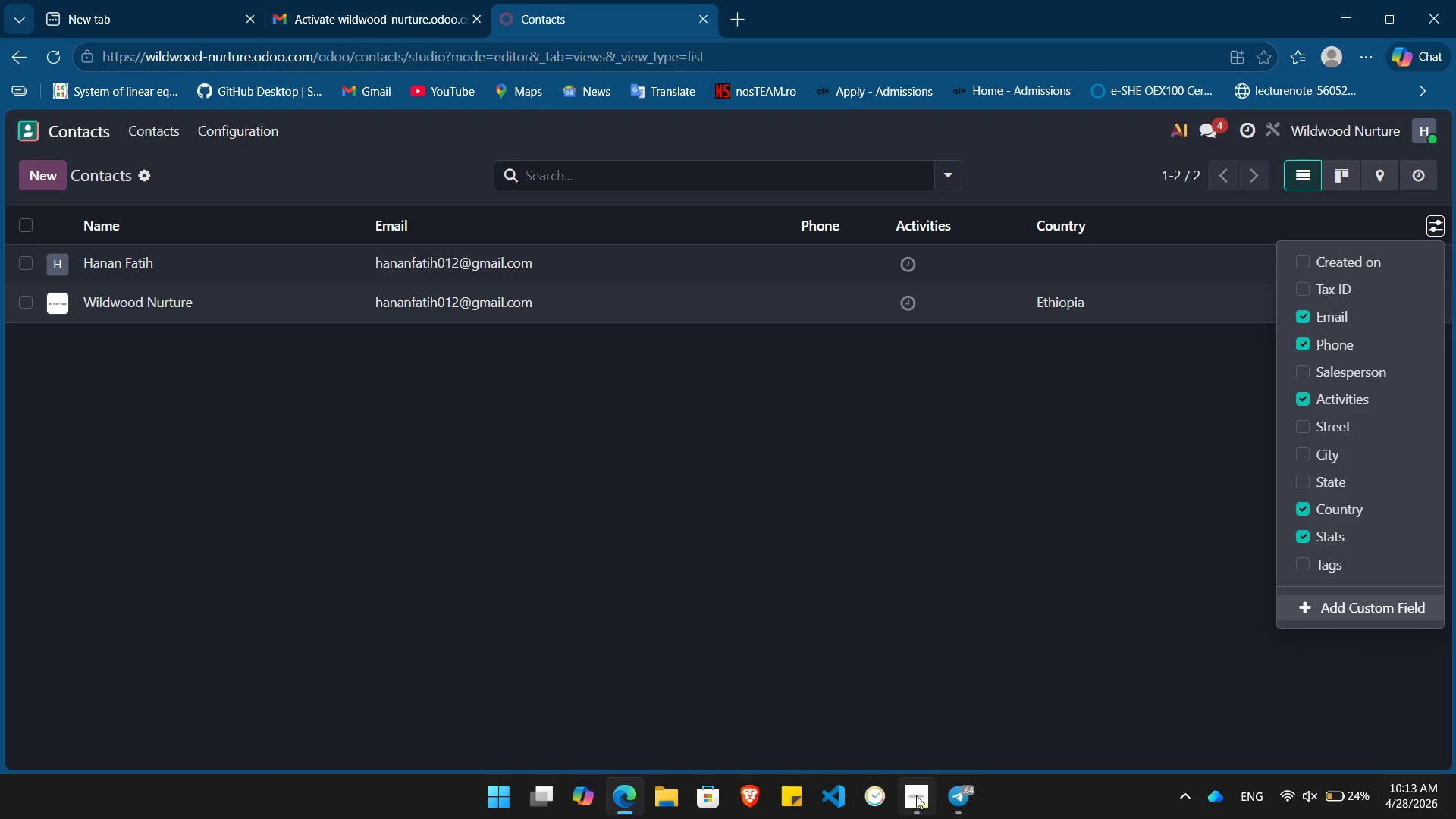 
left_click([912, 806])